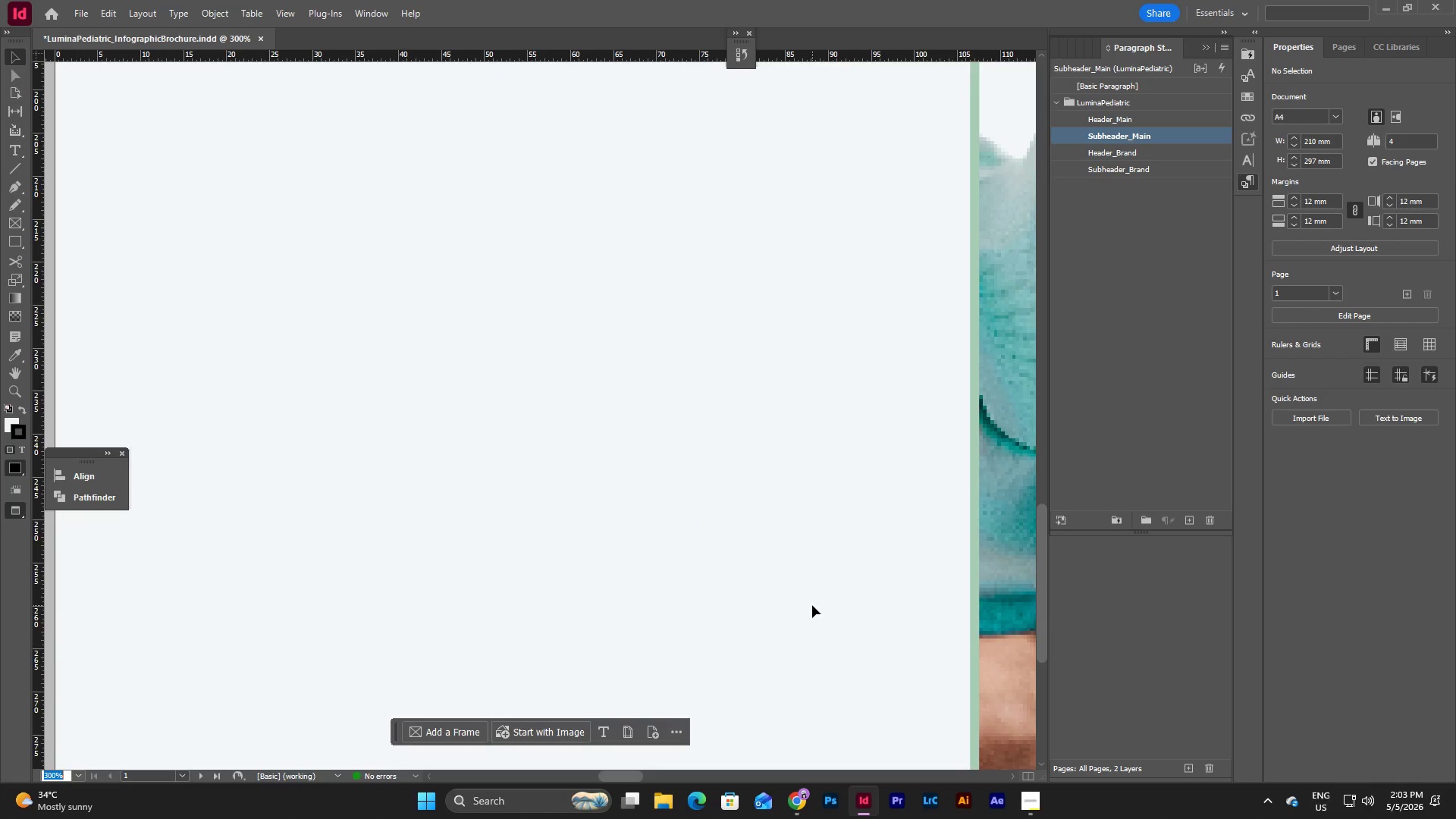 
key(W)
 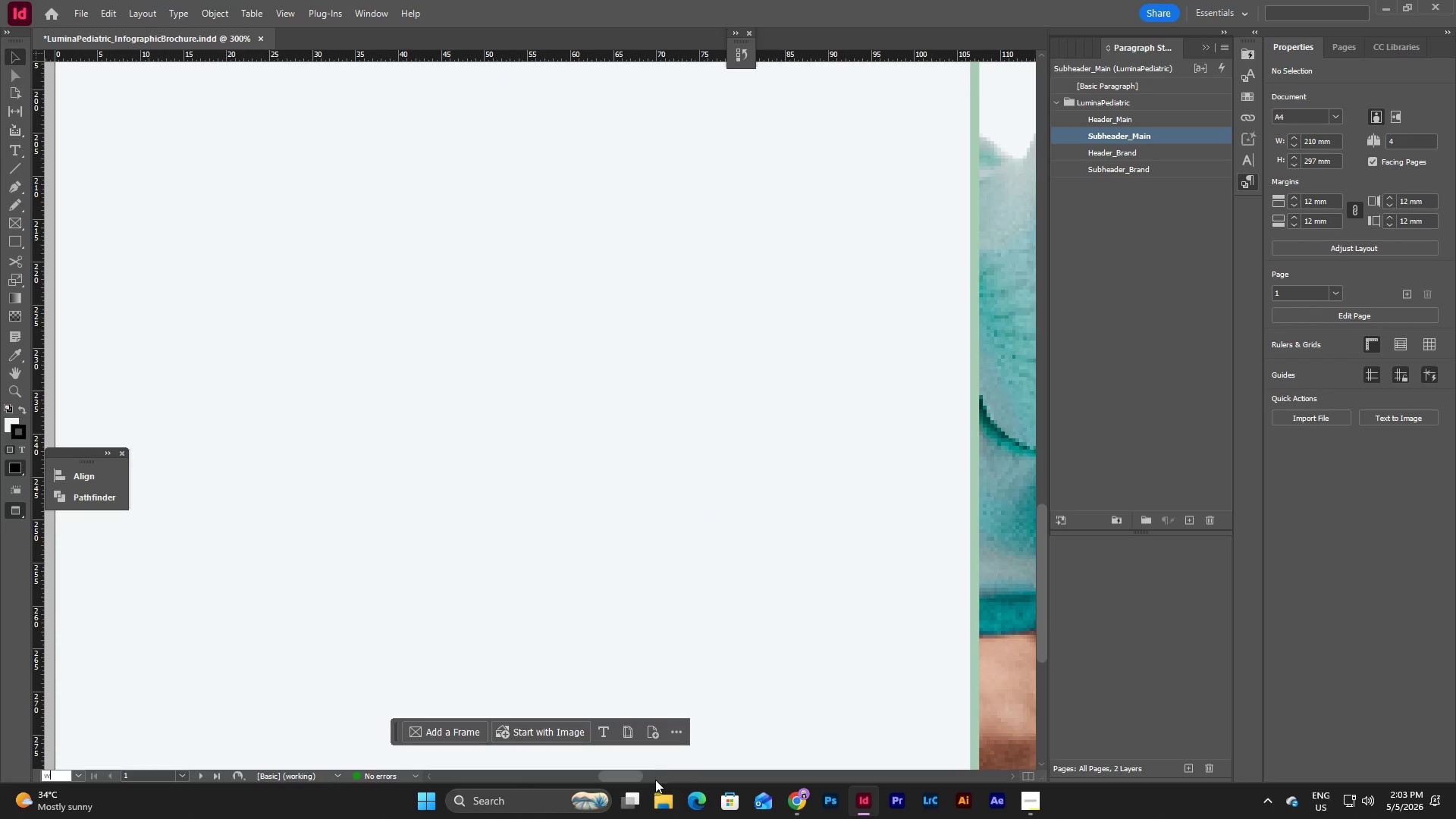 
left_click_drag(start_coordinate=[626, 775], to_coordinate=[671, 772])
 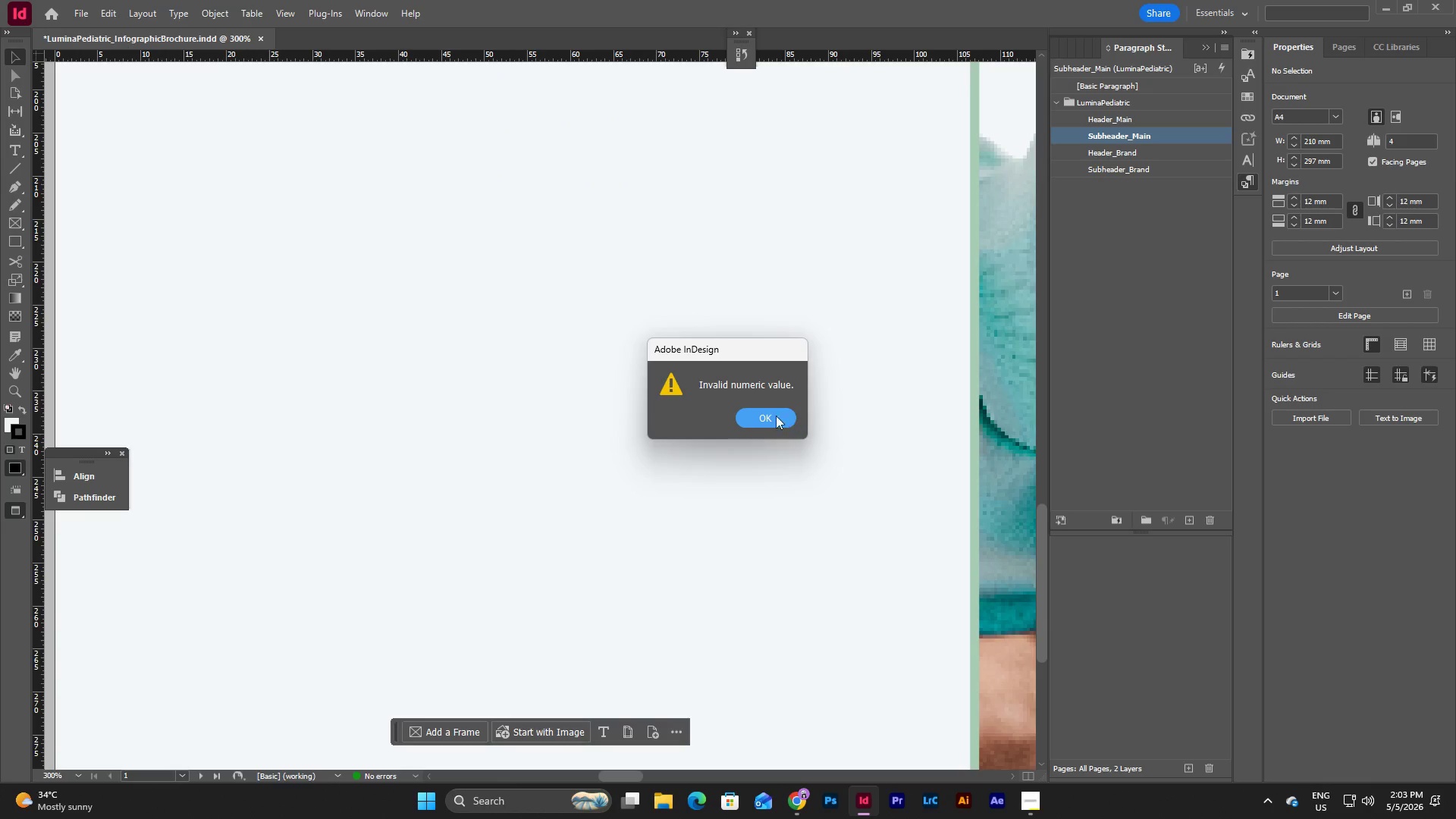 
left_click([764, 416])
 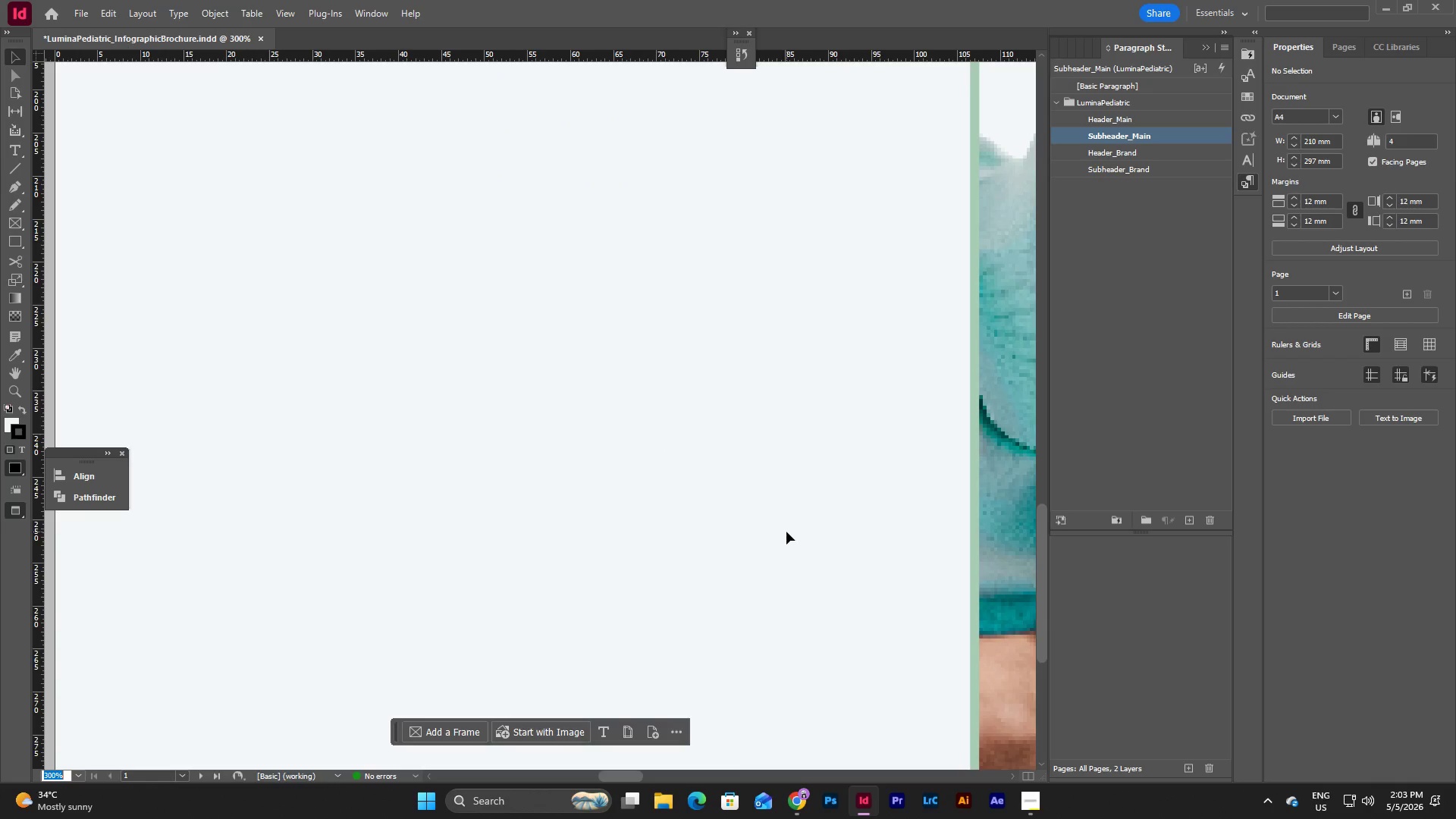 
left_click([786, 532])
 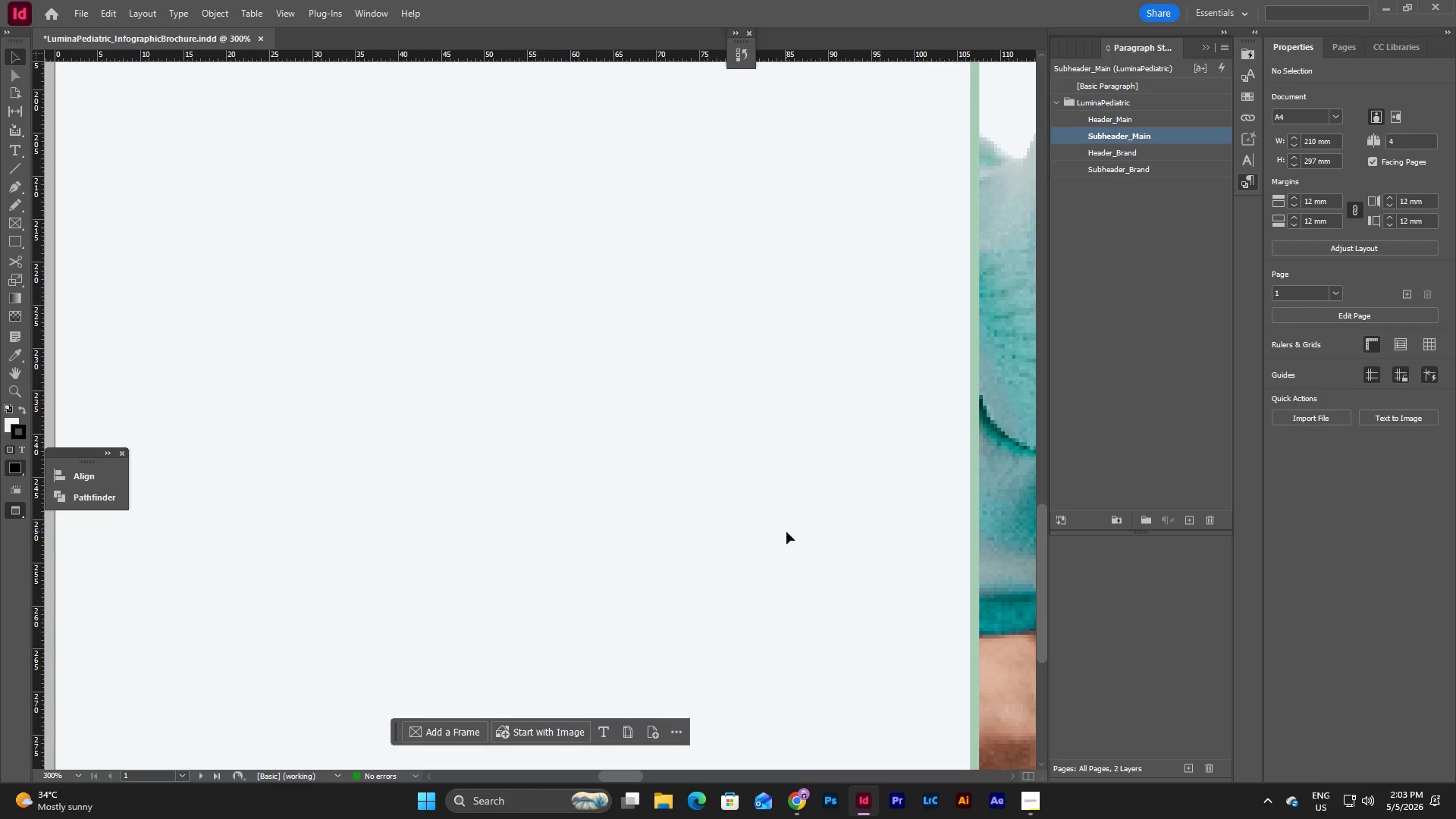 
key(Escape)
 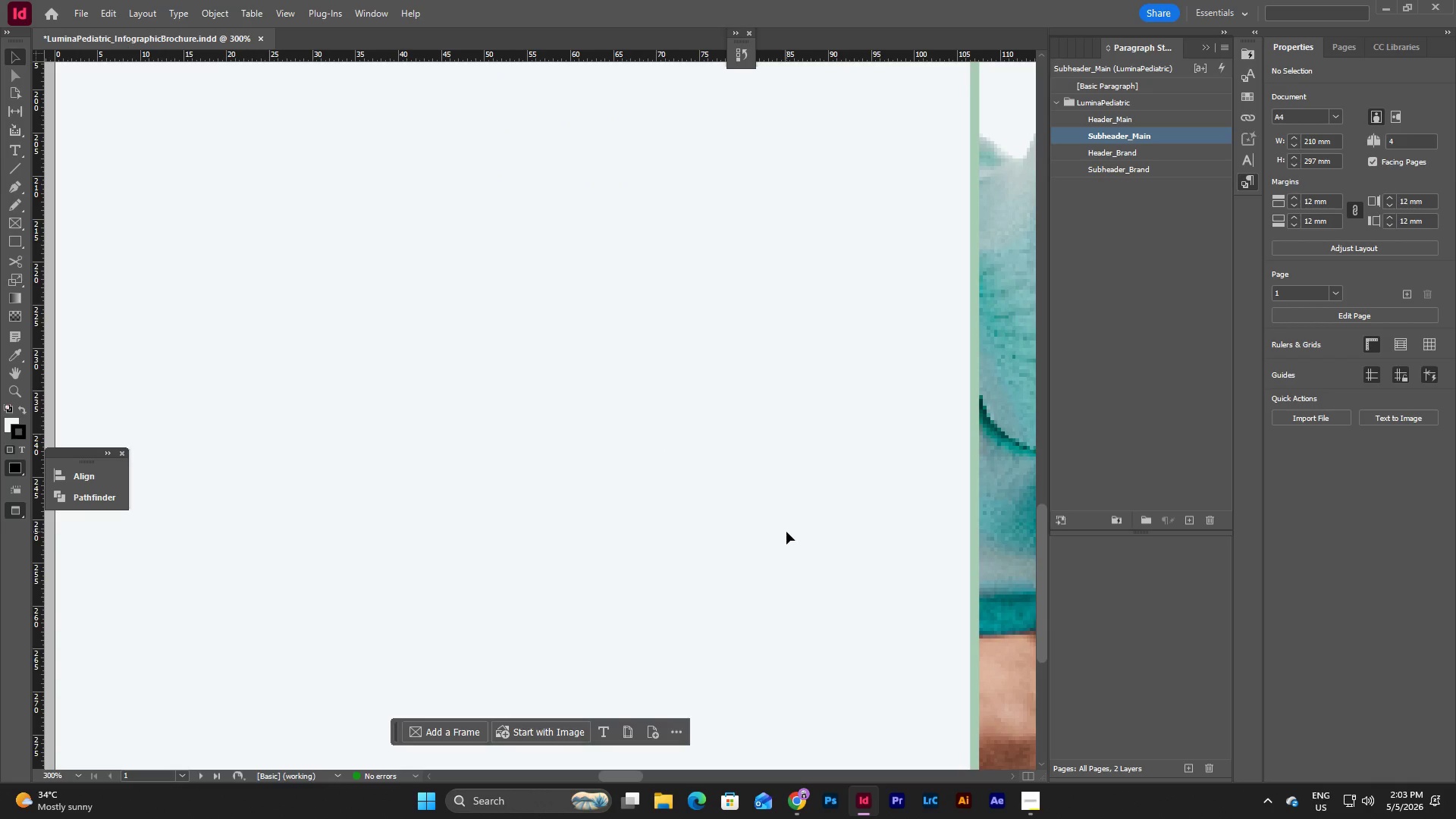 
key(W)
 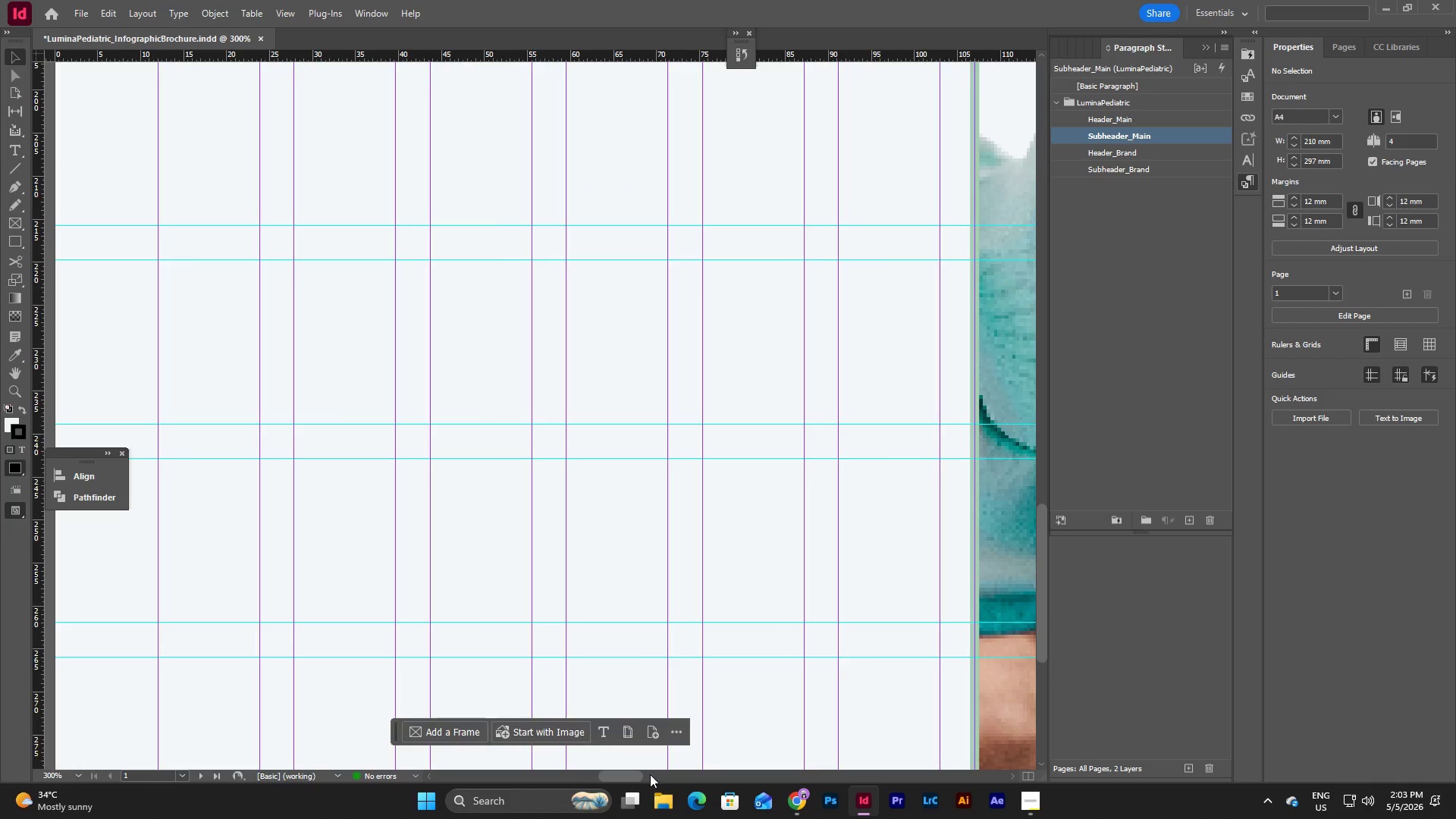 
left_click_drag(start_coordinate=[629, 776], to_coordinate=[655, 773])
 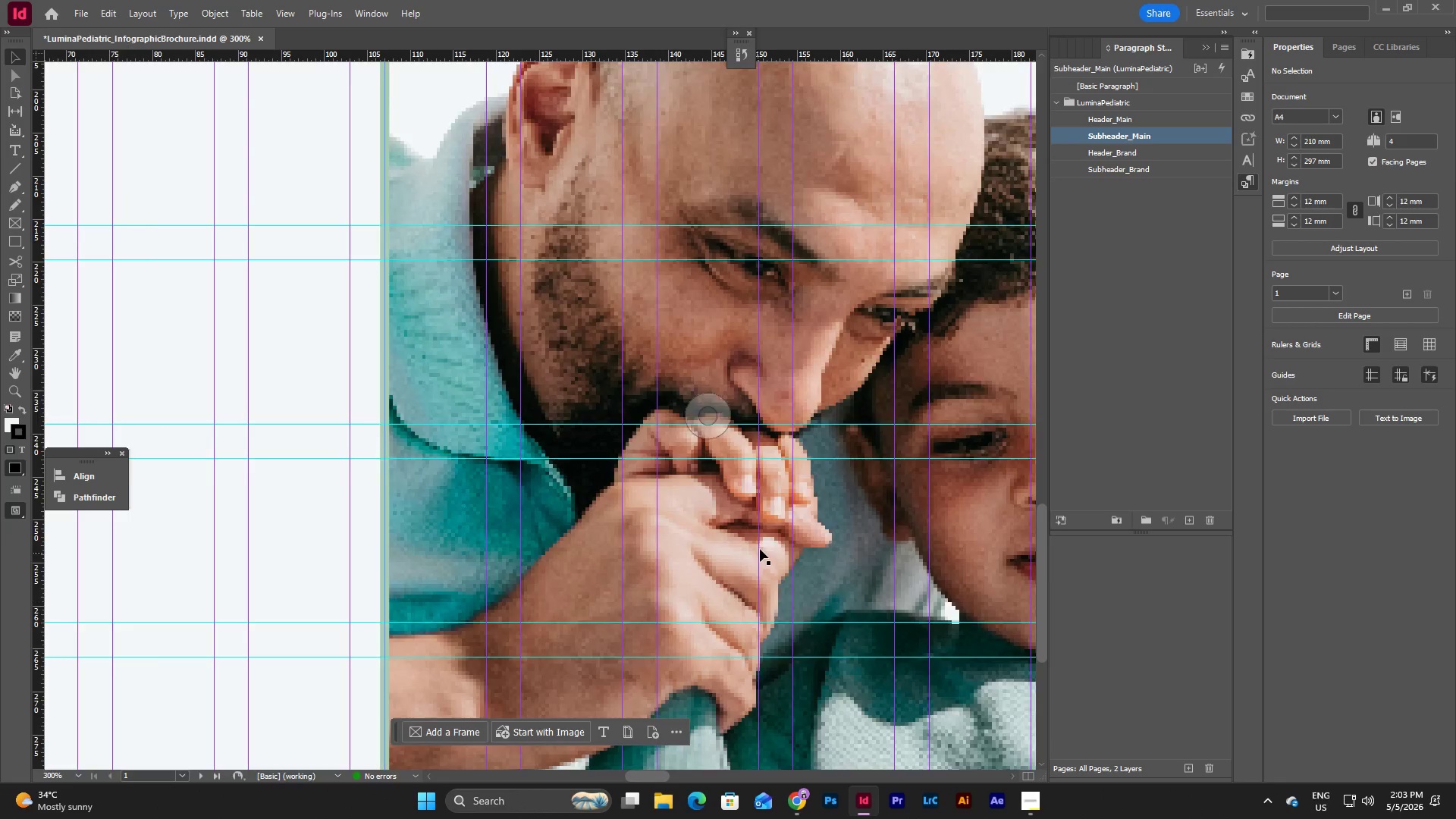 
scroll: coordinate [760, 549], scroll_direction: down, amount: 6.0
 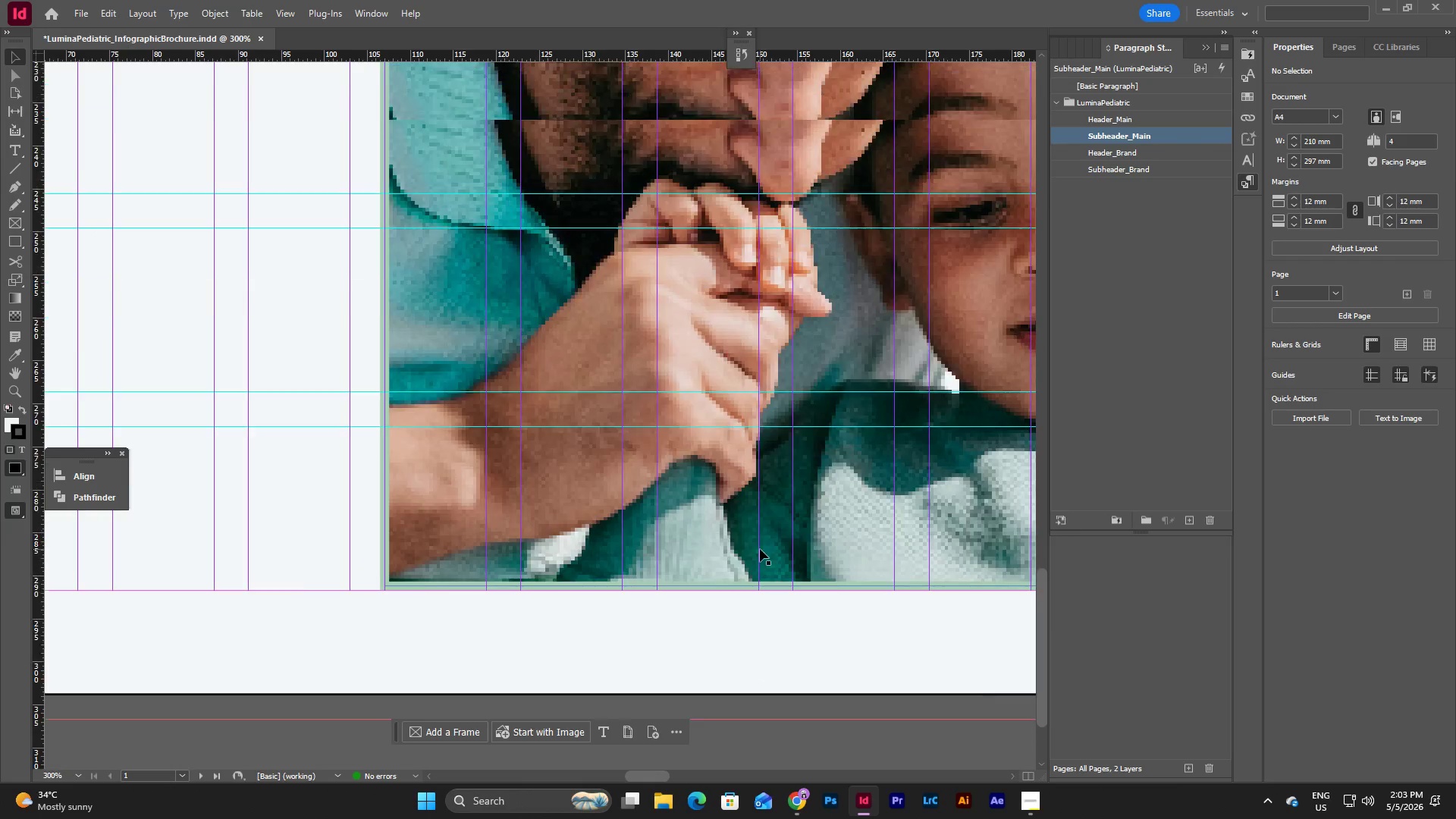 
scroll: coordinate [760, 549], scroll_direction: up, amount: 2.0
 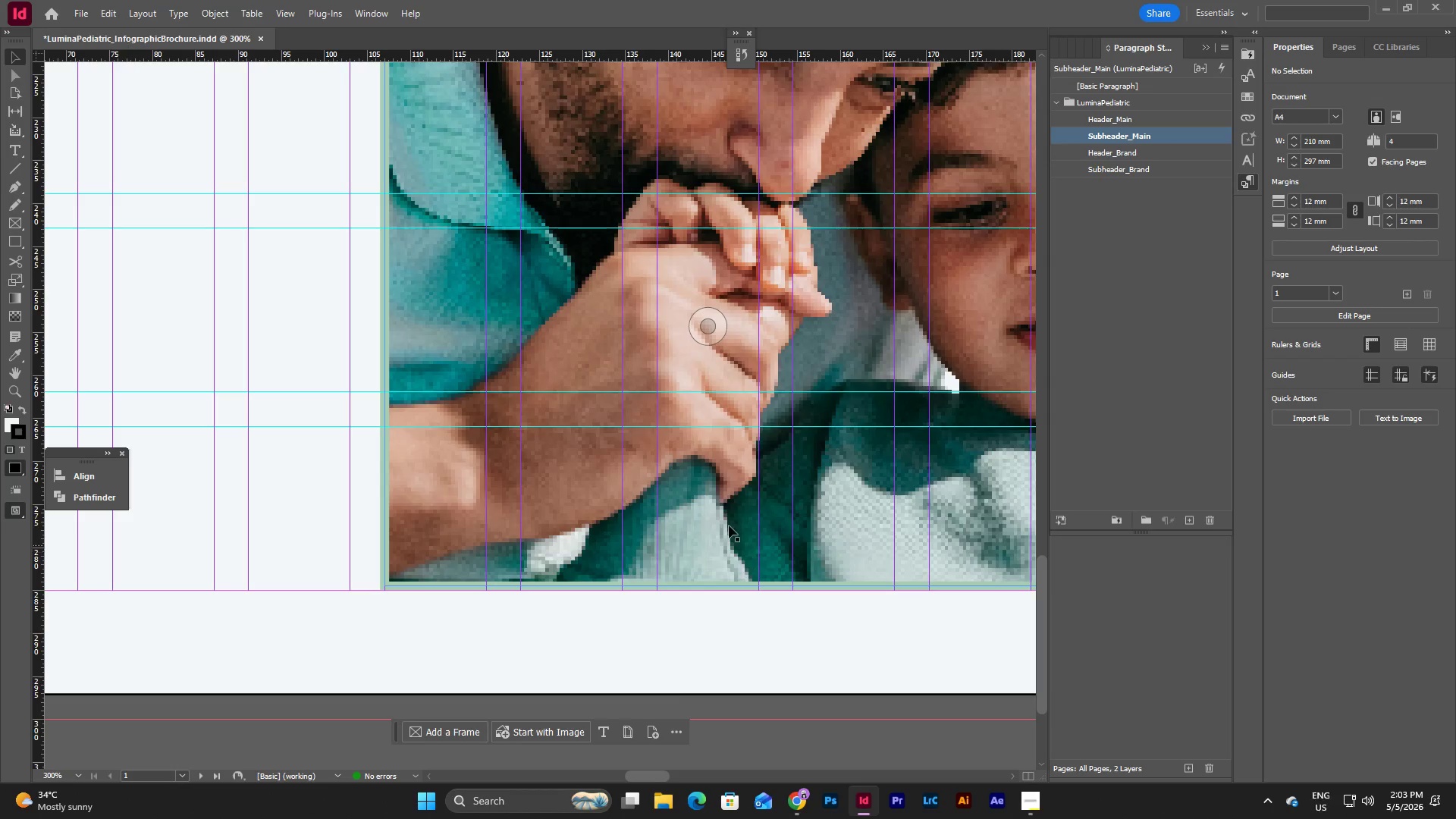 
left_click([725, 519])
 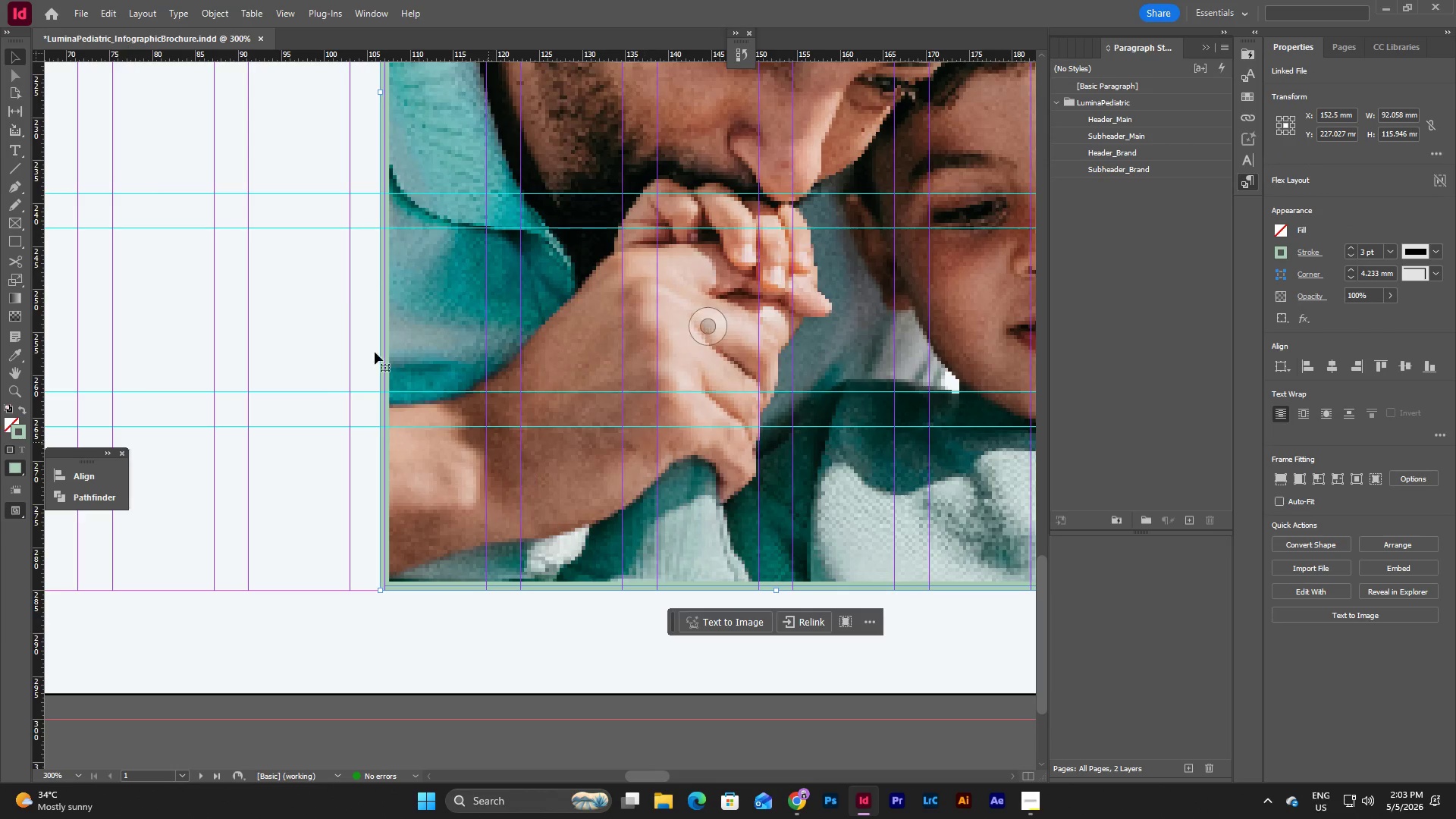 
scroll: coordinate [418, 373], scroll_direction: up, amount: 3.0
 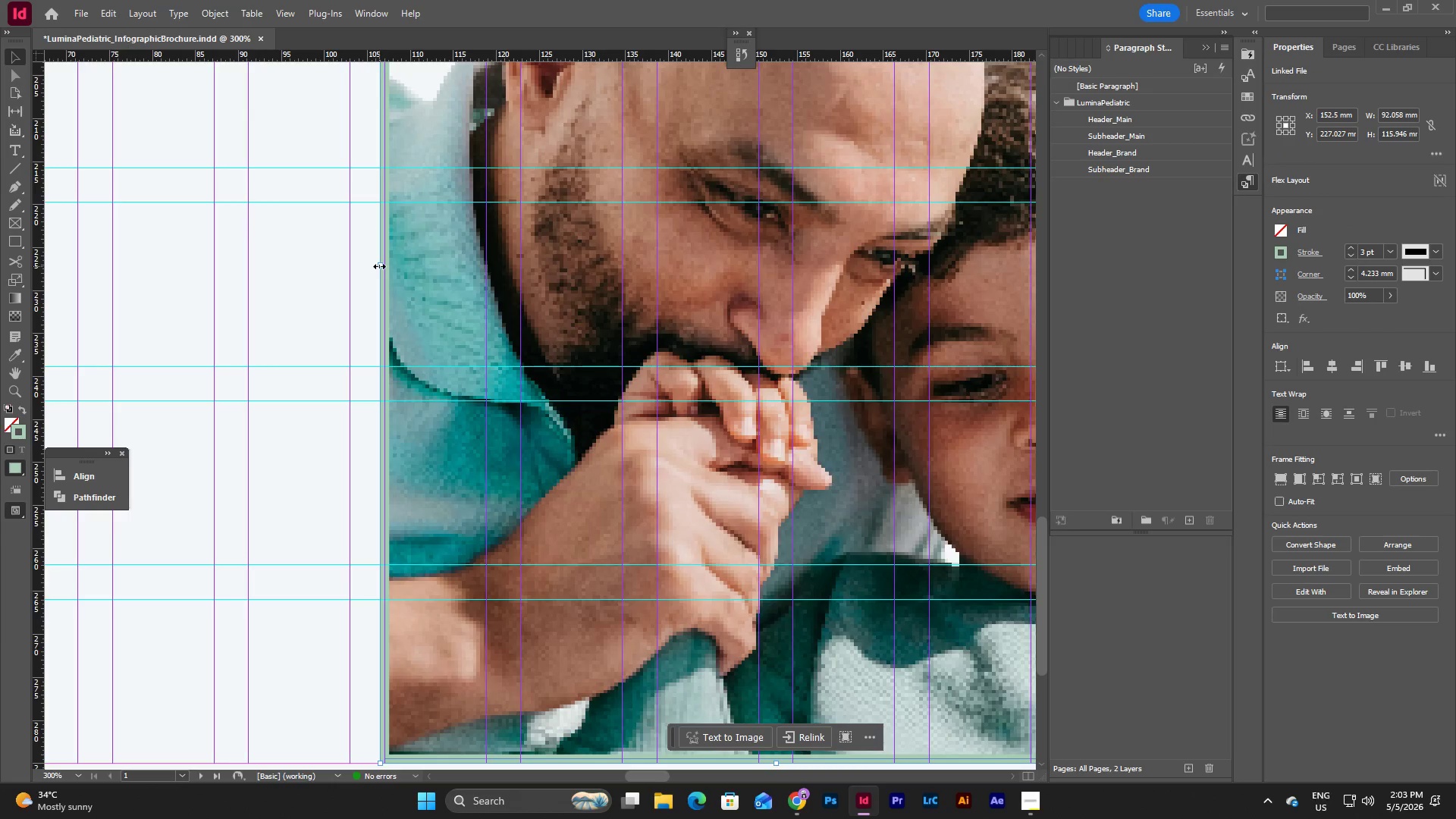 
left_click_drag(start_coordinate=[379, 266], to_coordinate=[384, 266])
 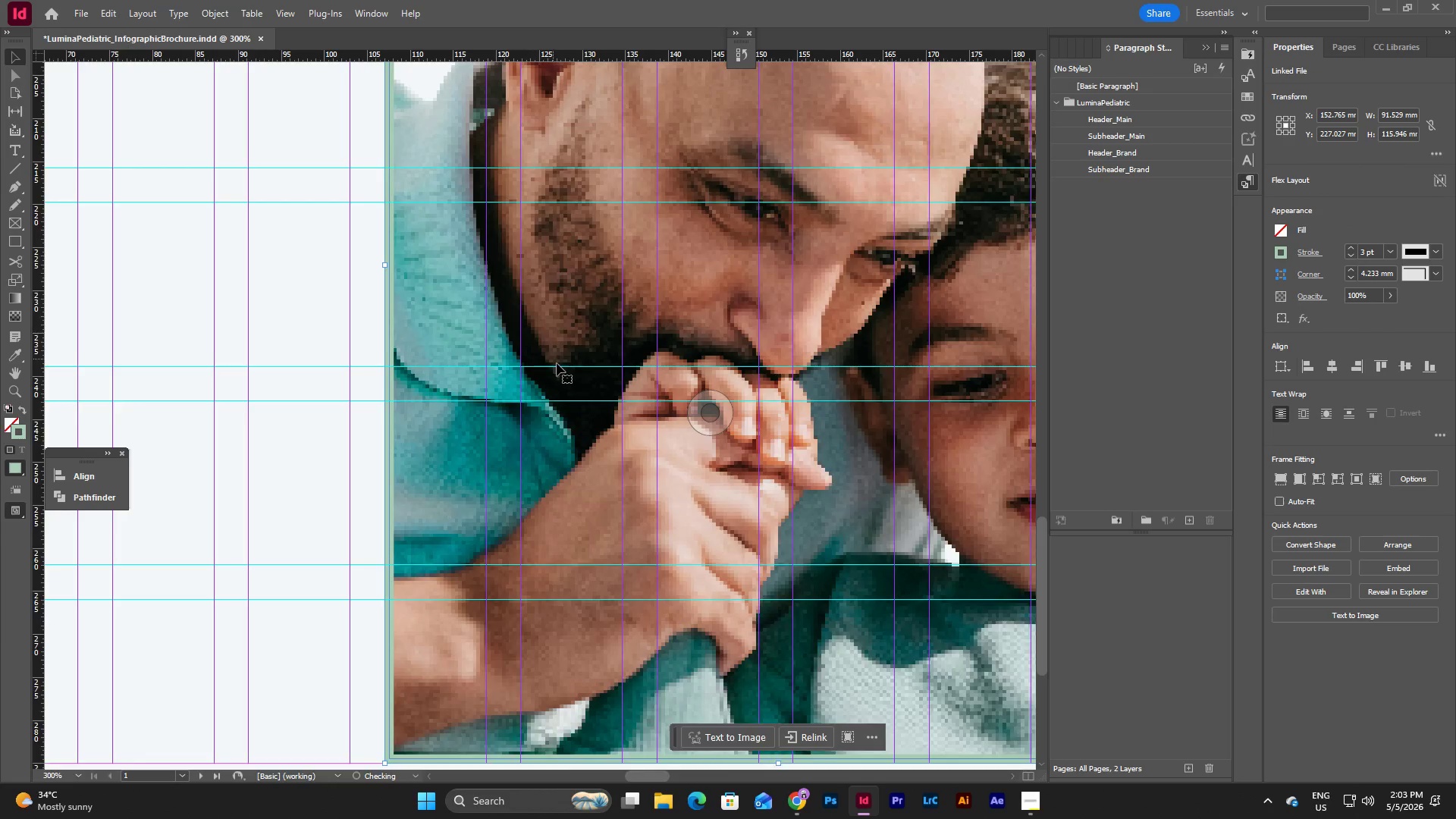 
scroll: coordinate [557, 363], scroll_direction: up, amount: 10.0
 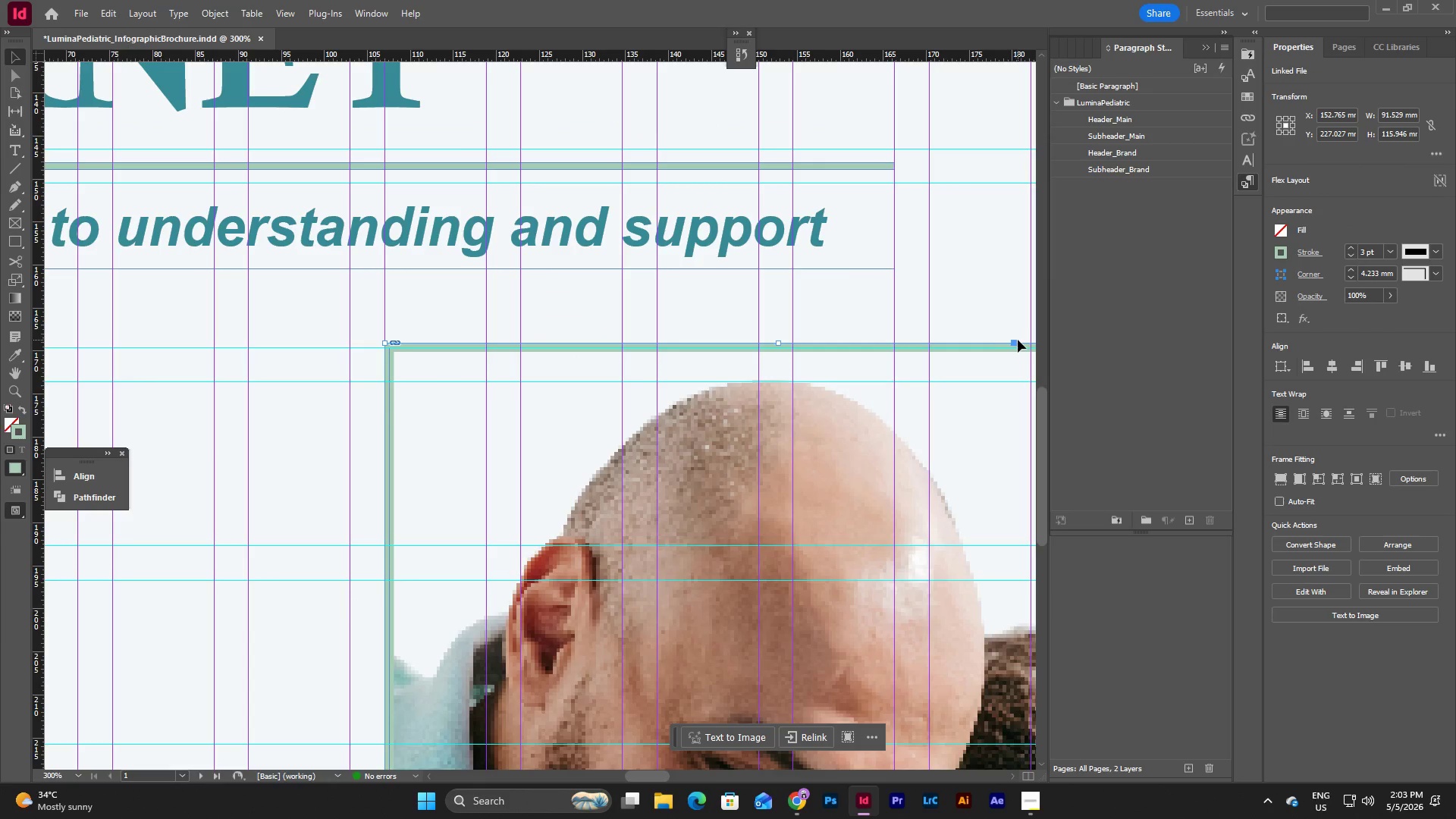 
left_click_drag(start_coordinate=[1014, 342], to_coordinate=[1014, 356])
 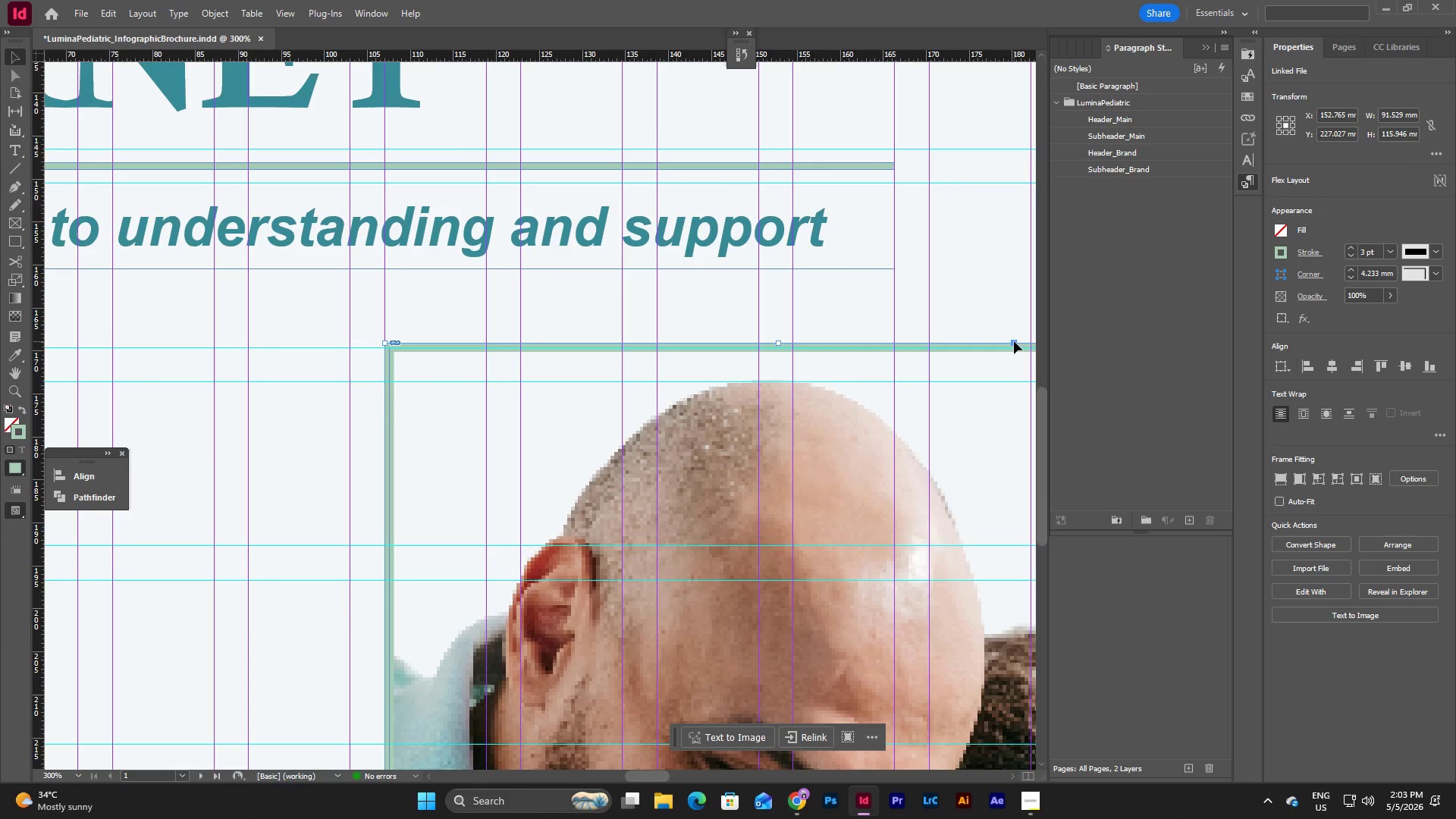 
left_click_drag(start_coordinate=[1014, 341], to_coordinate=[1014, 359])
 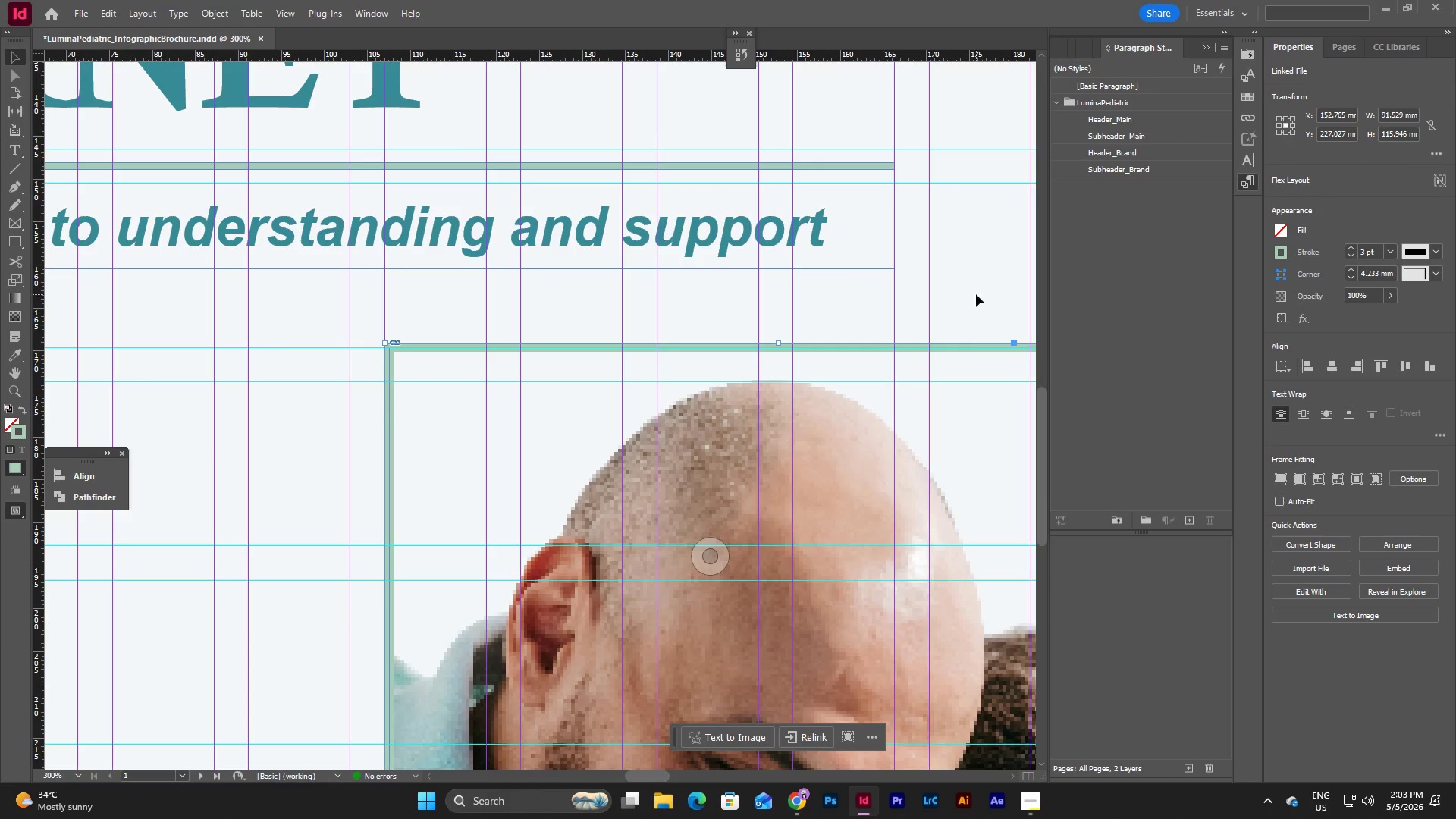 
left_click([976, 294])
 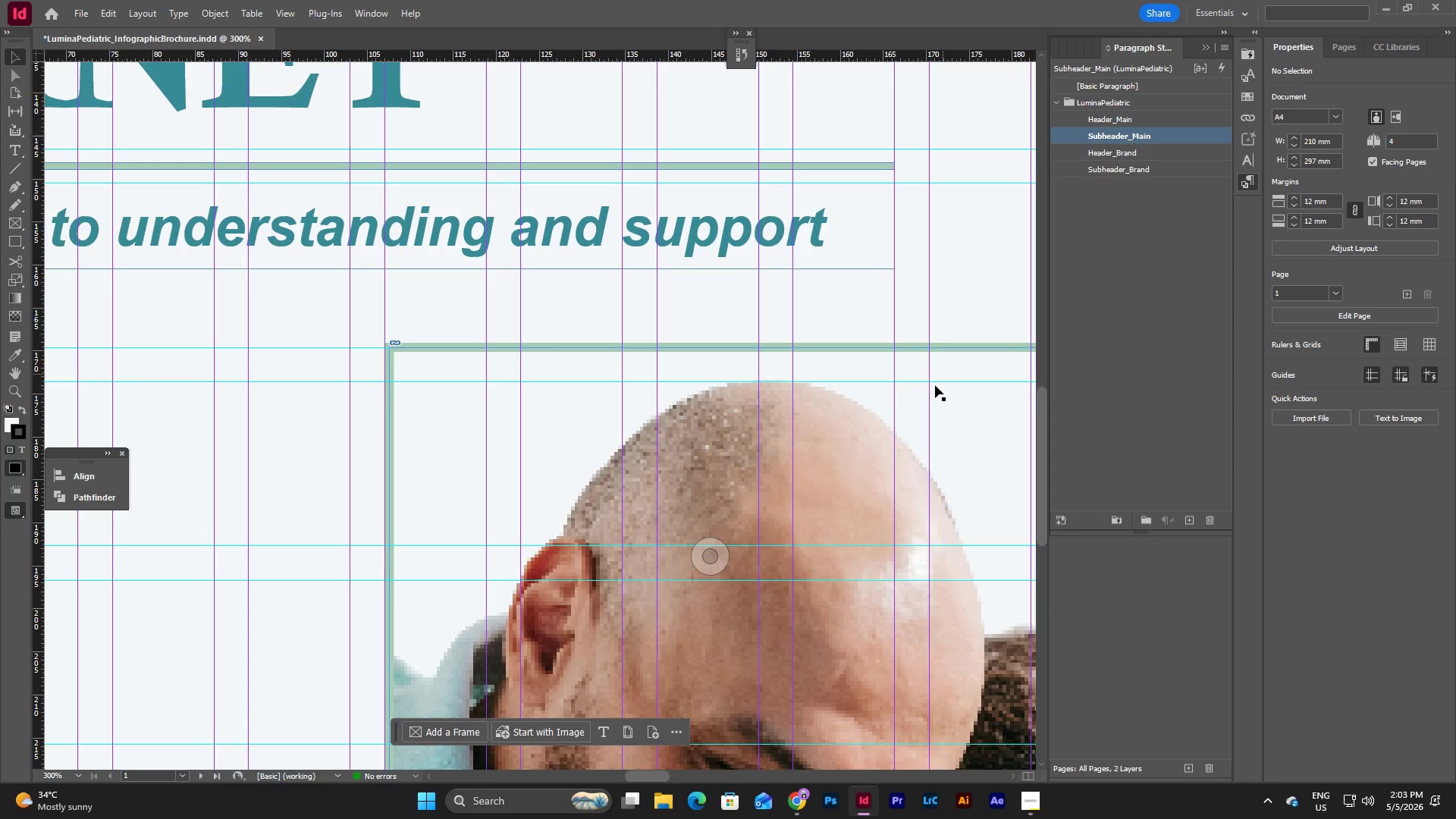 
left_click([943, 371])
 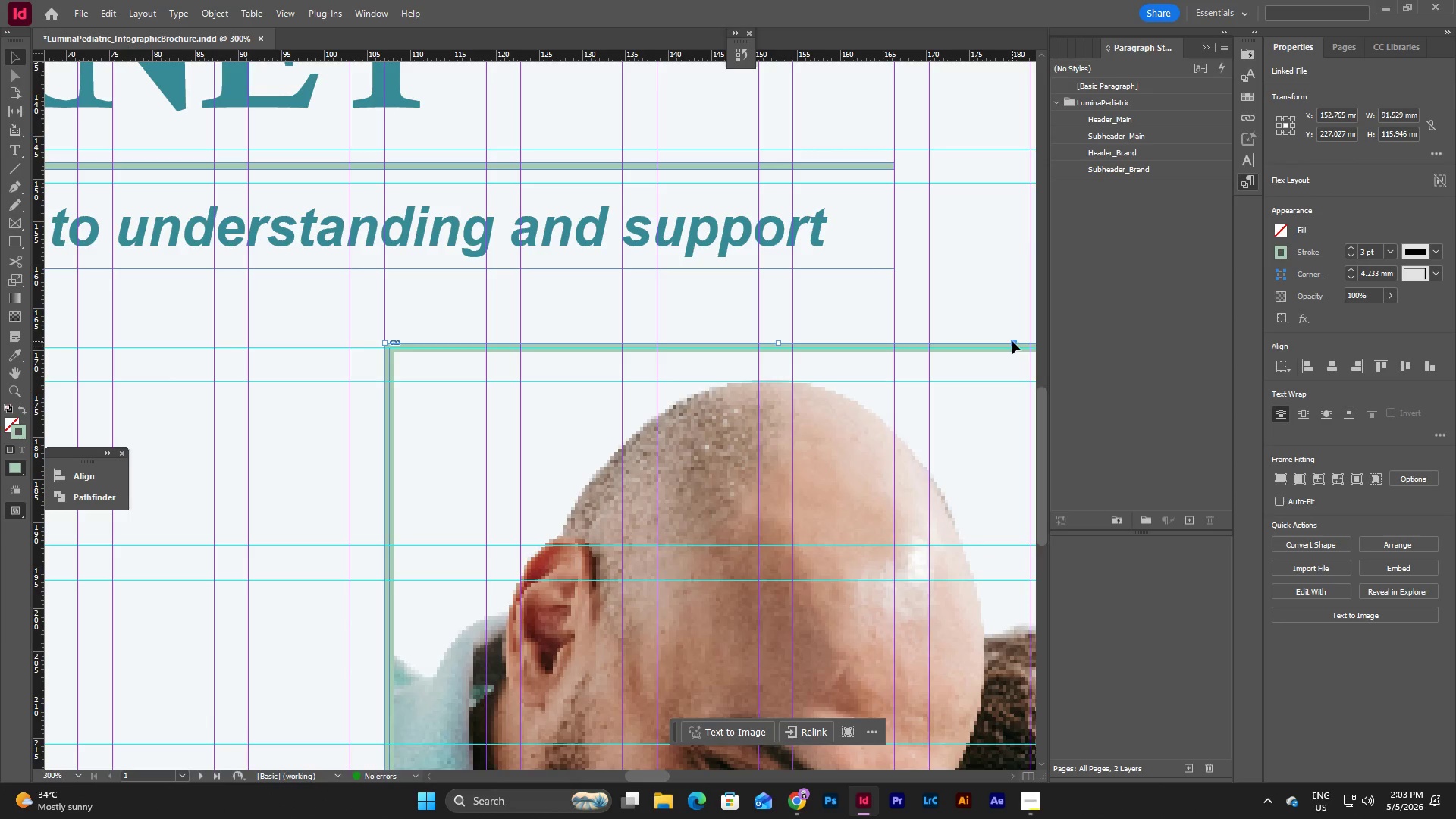 
left_click_drag(start_coordinate=[1014, 341], to_coordinate=[1014, 356])
 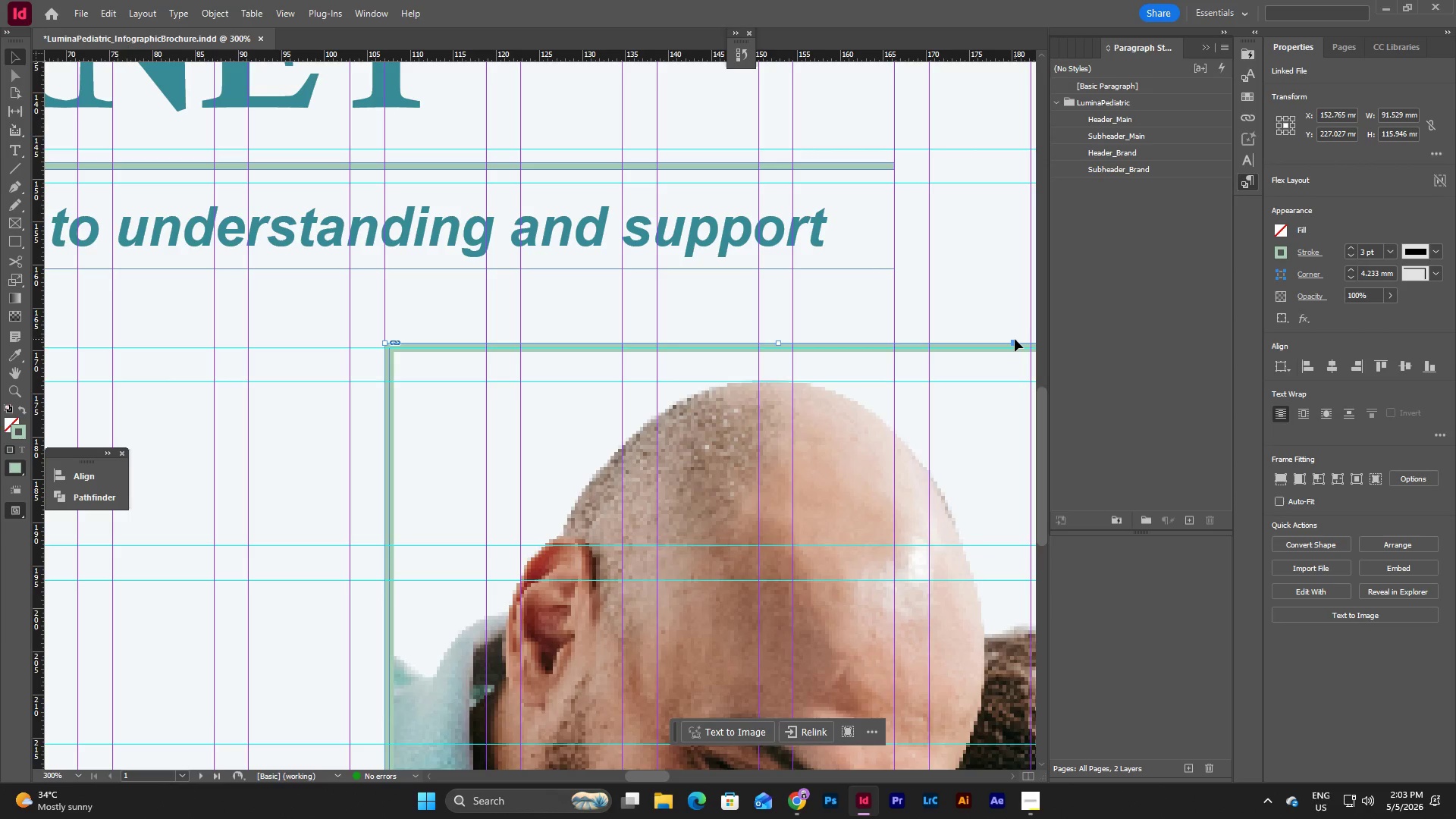 
left_click_drag(start_coordinate=[1015, 340], to_coordinate=[1015, 312])
 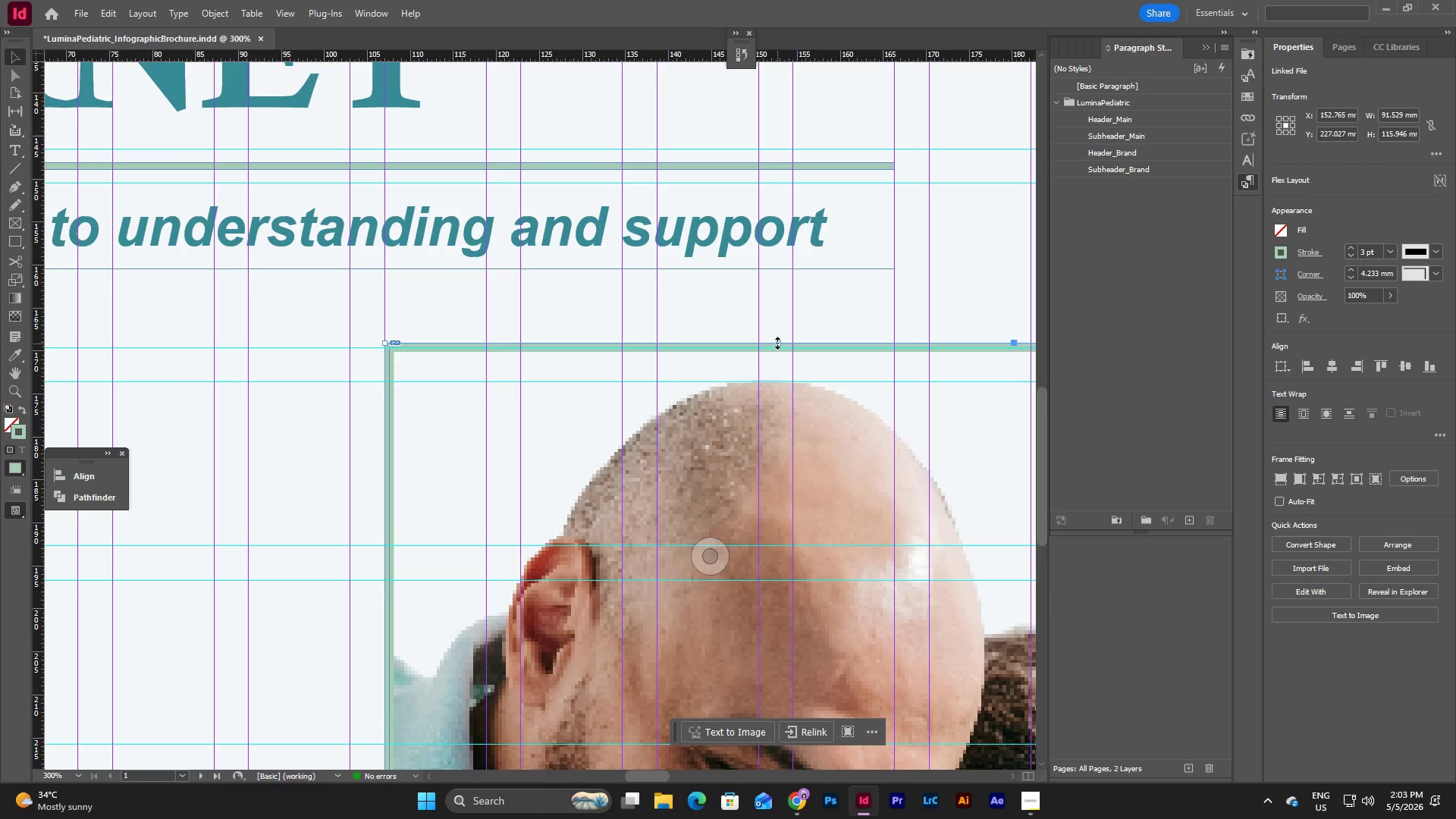 
left_click_drag(start_coordinate=[777, 343], to_coordinate=[778, 349])
 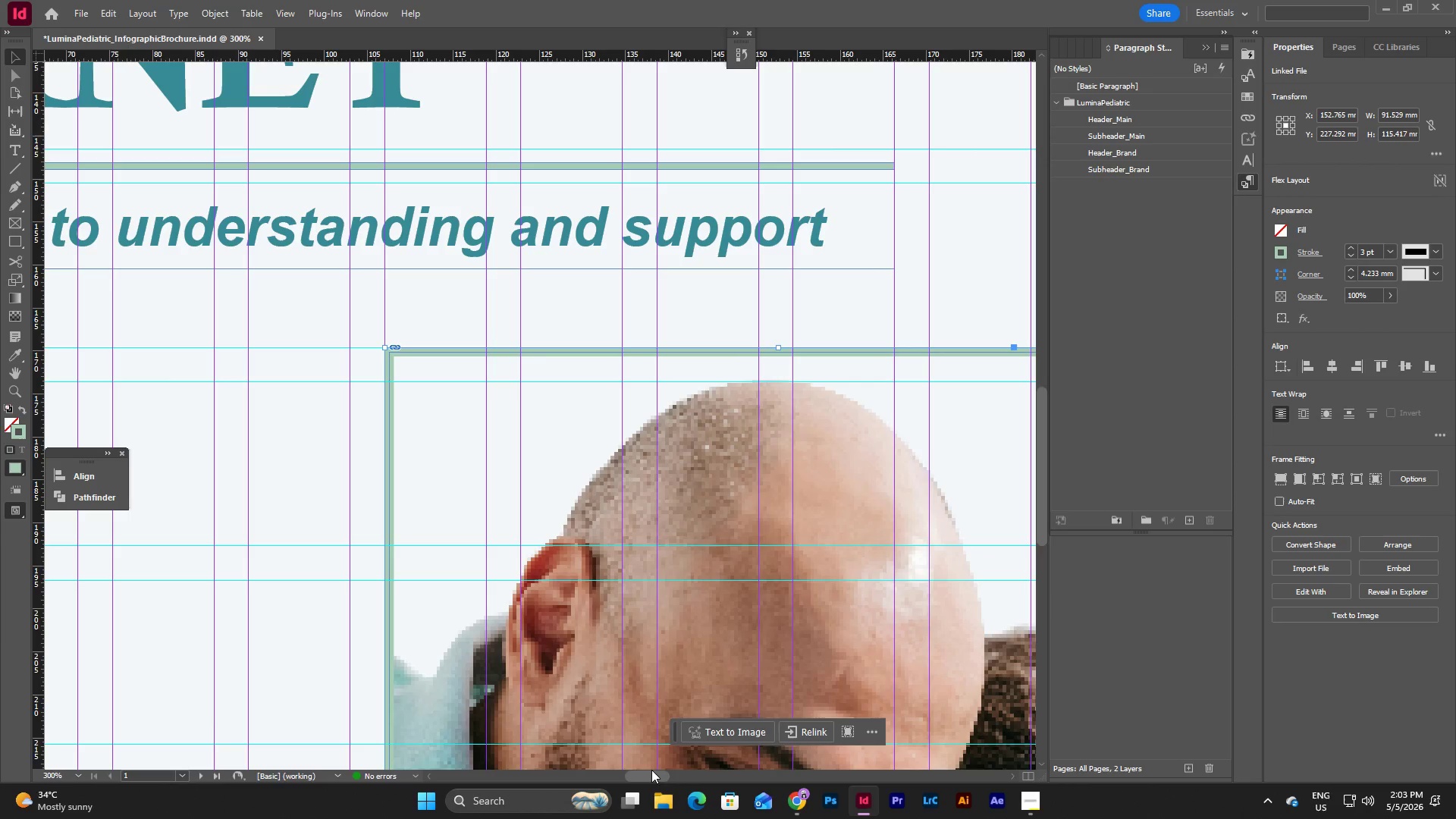 
left_click_drag(start_coordinate=[651, 773], to_coordinate=[677, 773])
 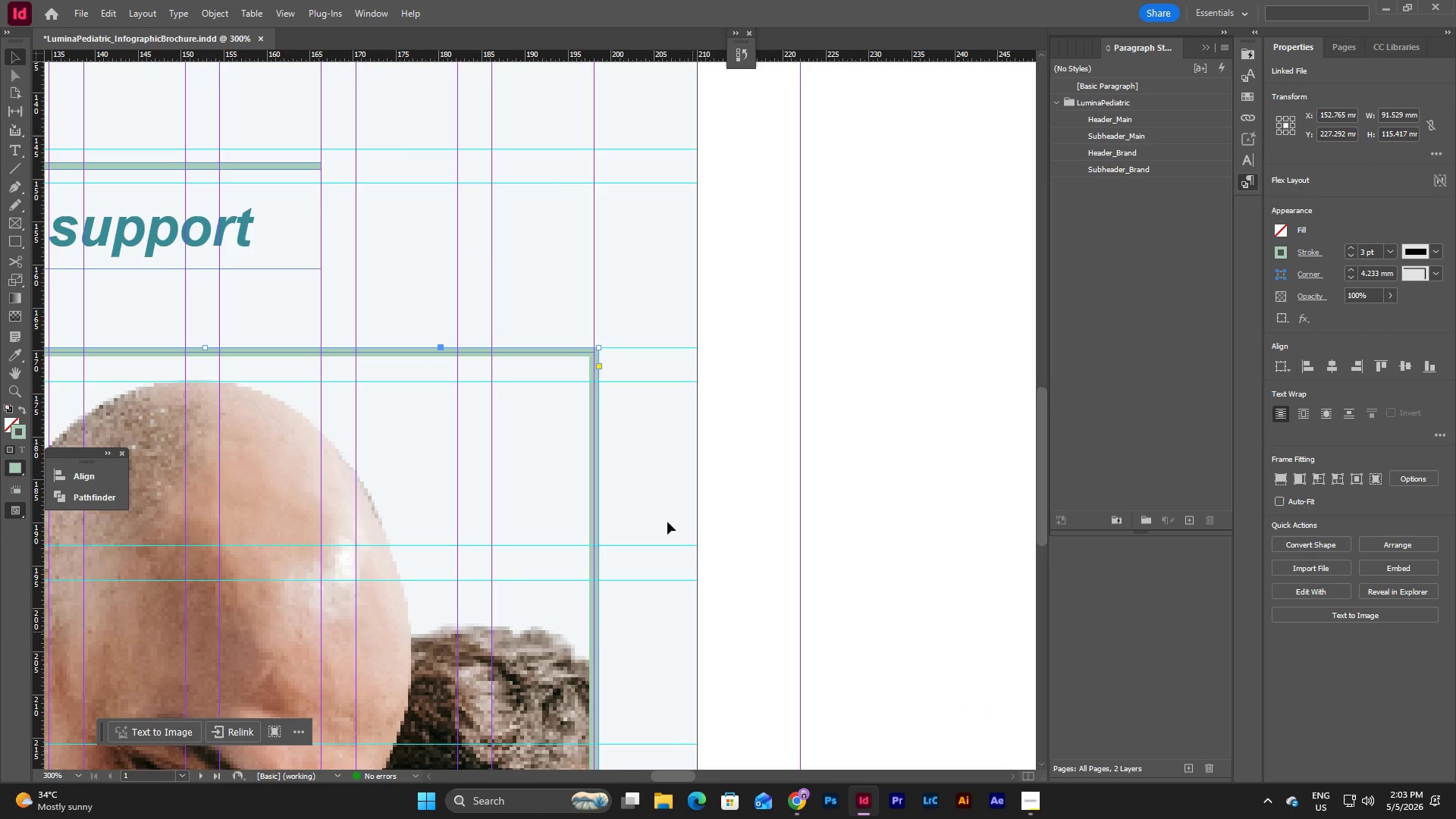 
left_click([655, 480])
 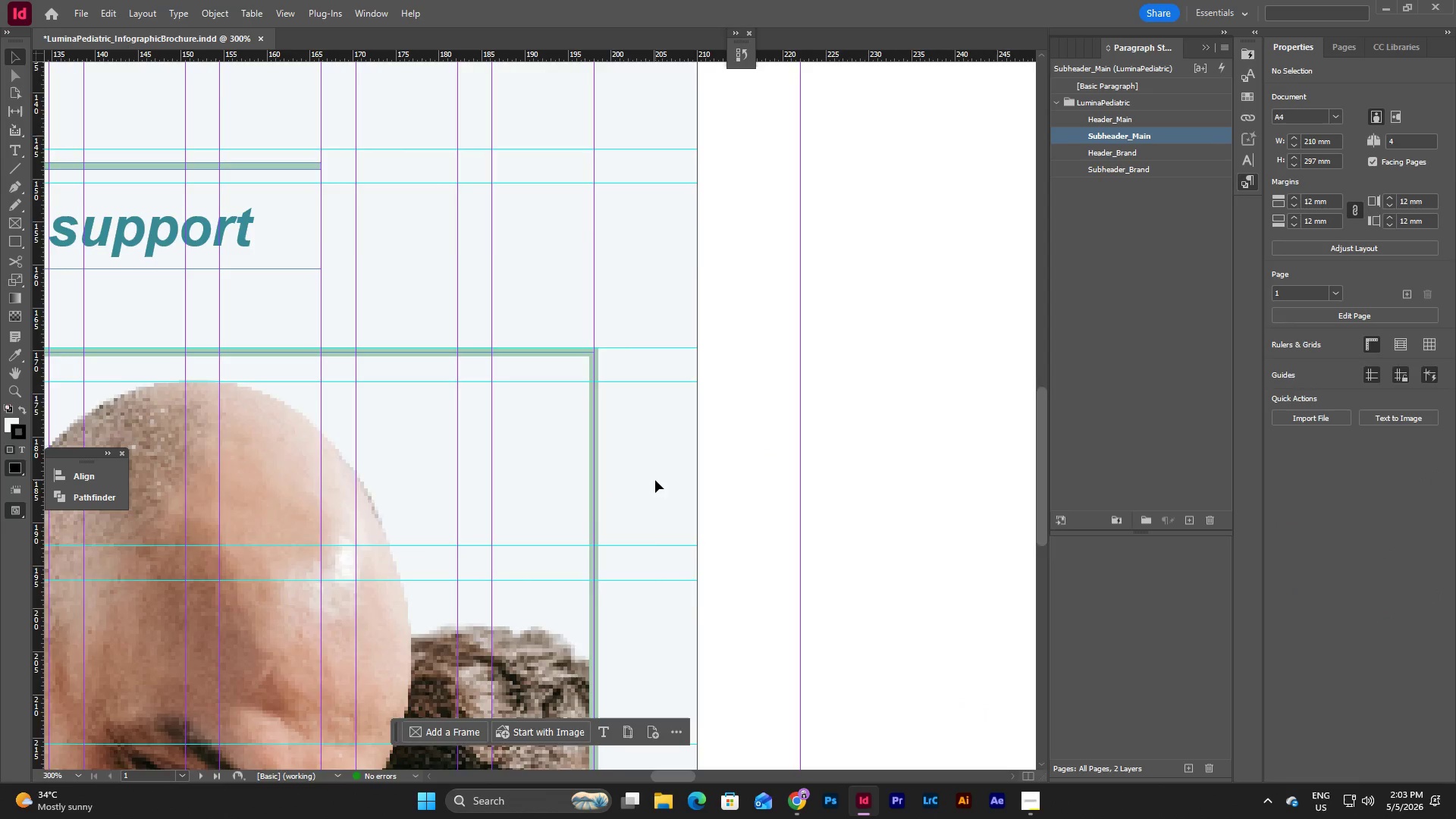 
scroll: coordinate [655, 480], scroll_direction: down, amount: 10.0
 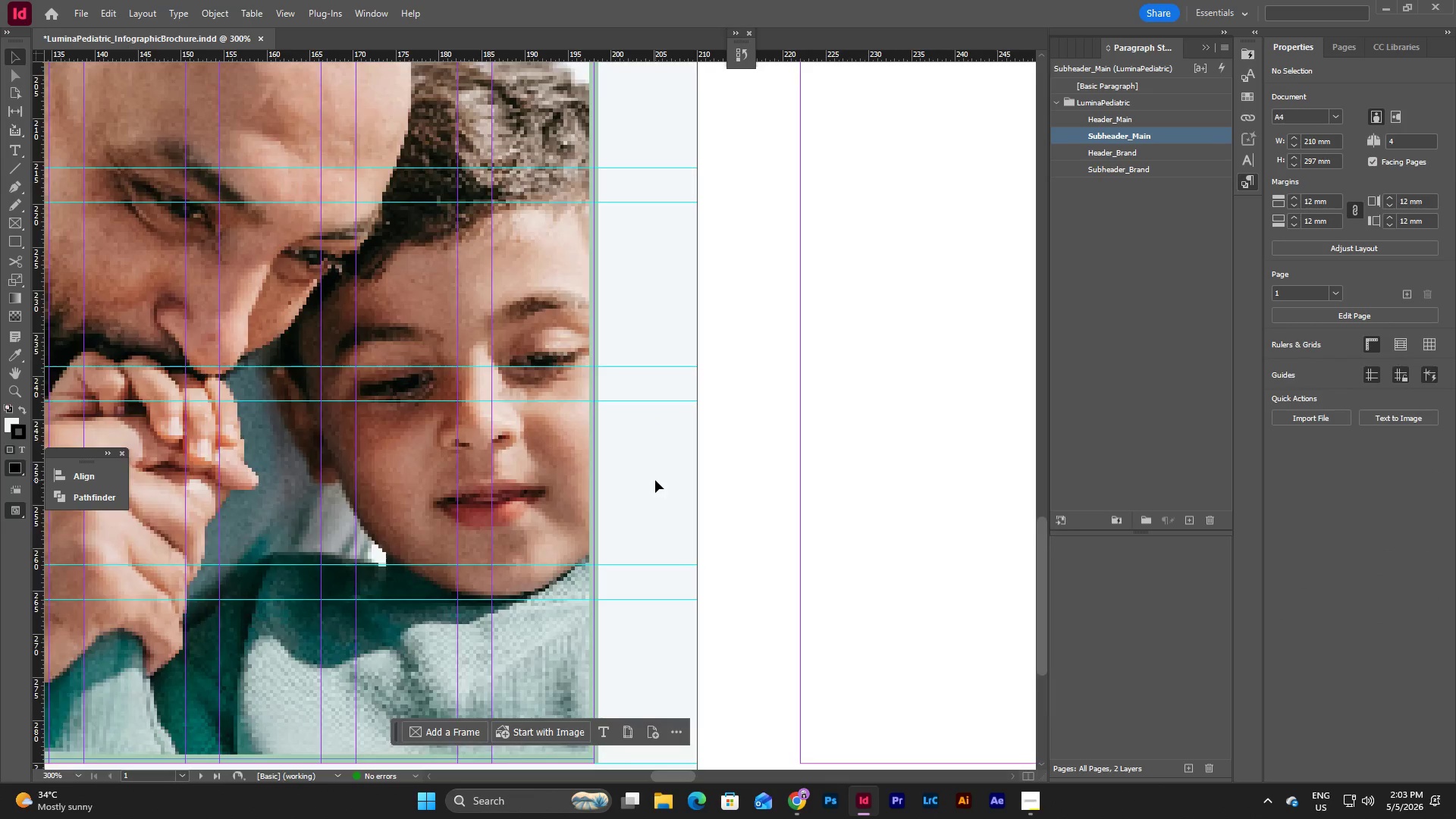 
scroll: coordinate [655, 480], scroll_direction: none, amount: 0.0
 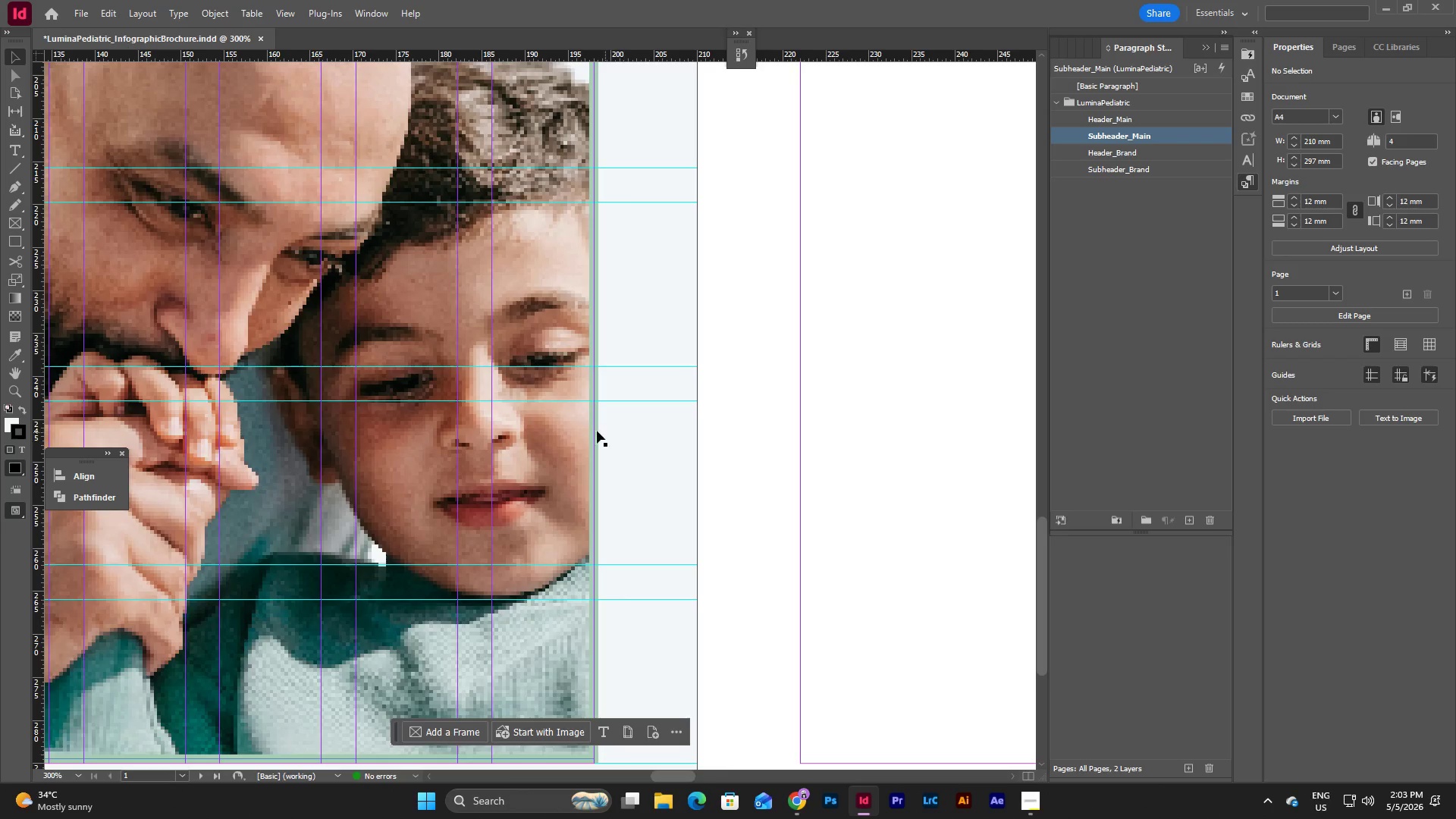 
left_click([563, 422])
 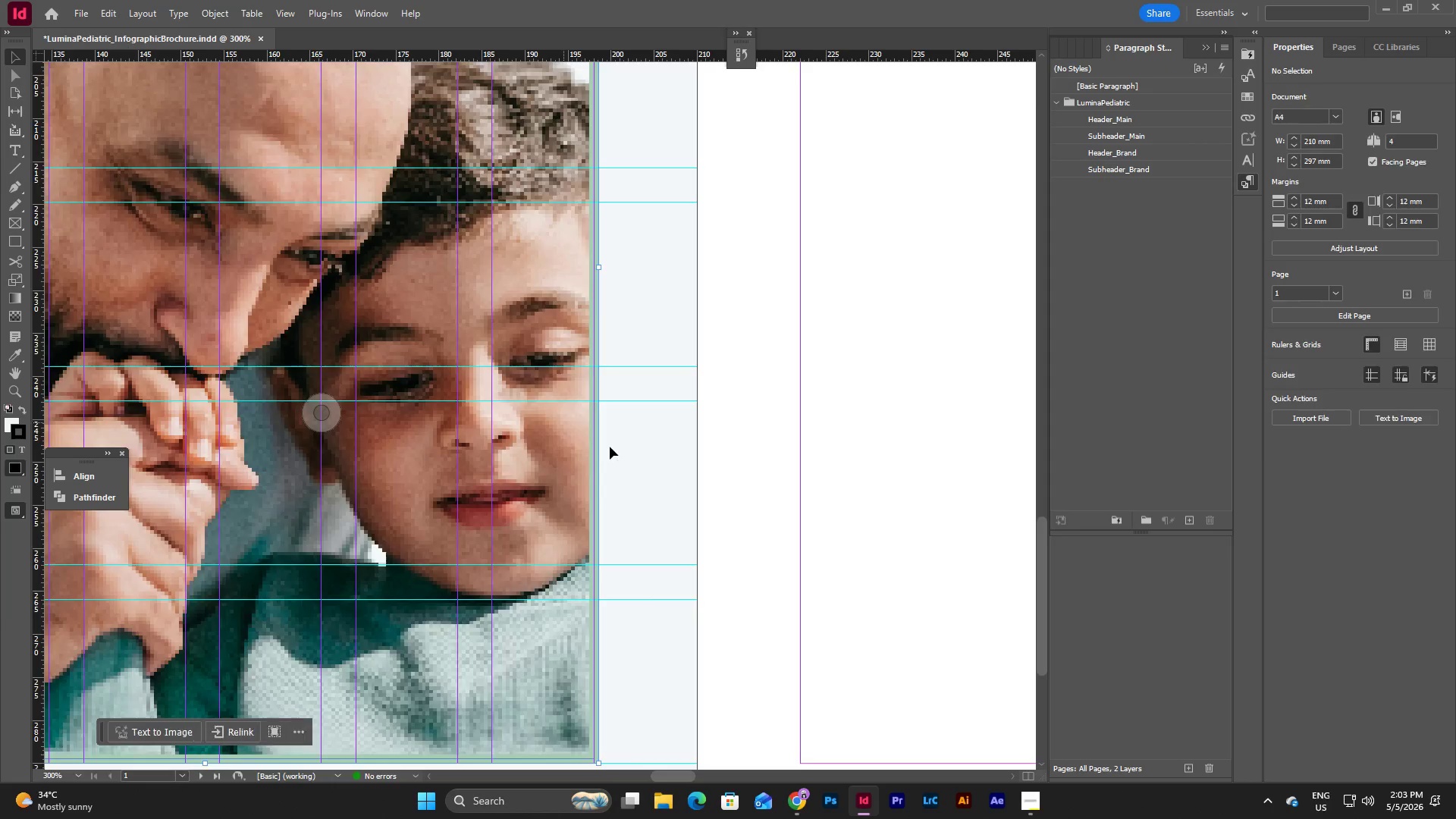 
scroll: coordinate [610, 447], scroll_direction: up, amount: 3.0
 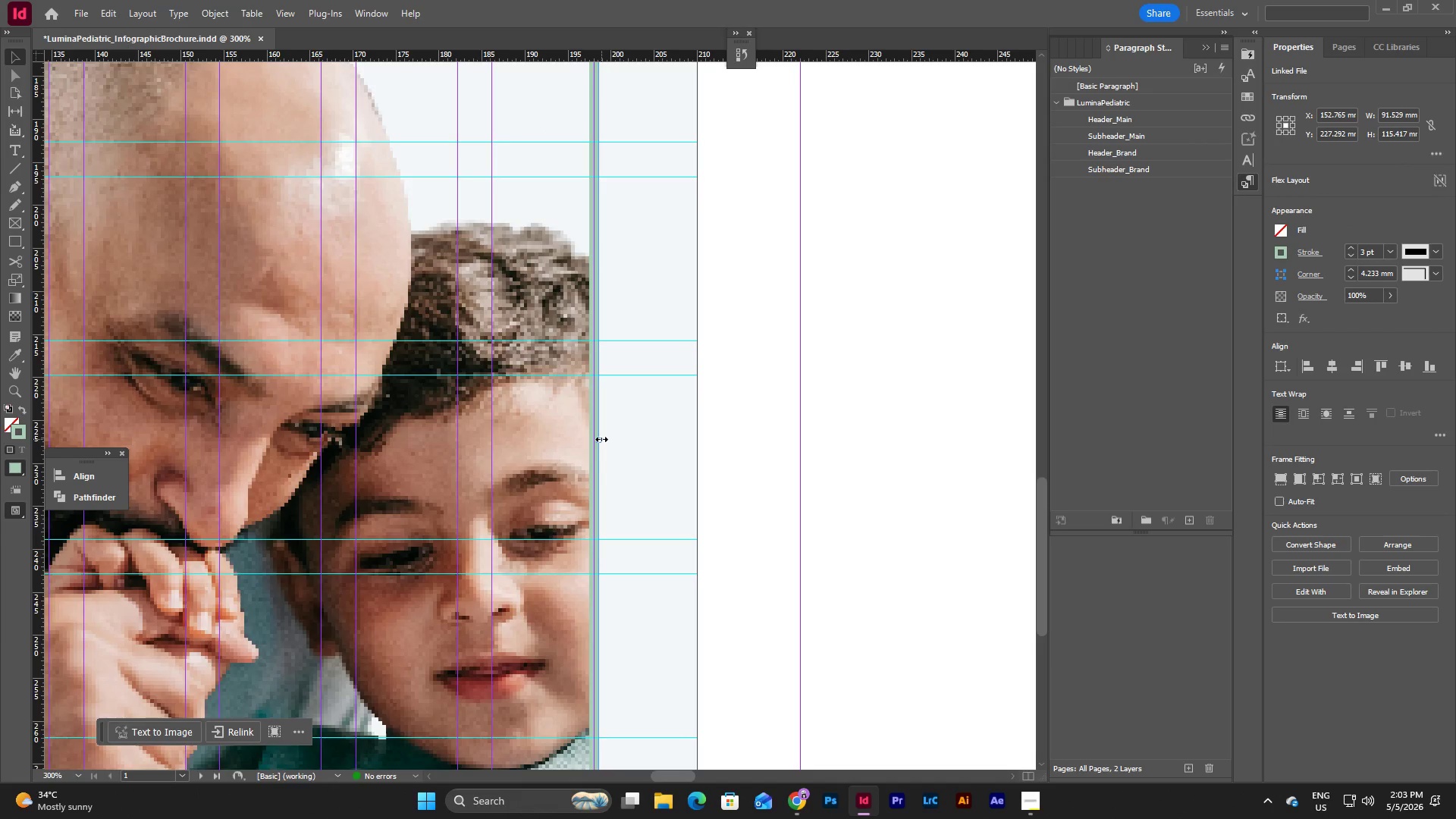 
left_click_drag(start_coordinate=[601, 439], to_coordinate=[594, 438])
 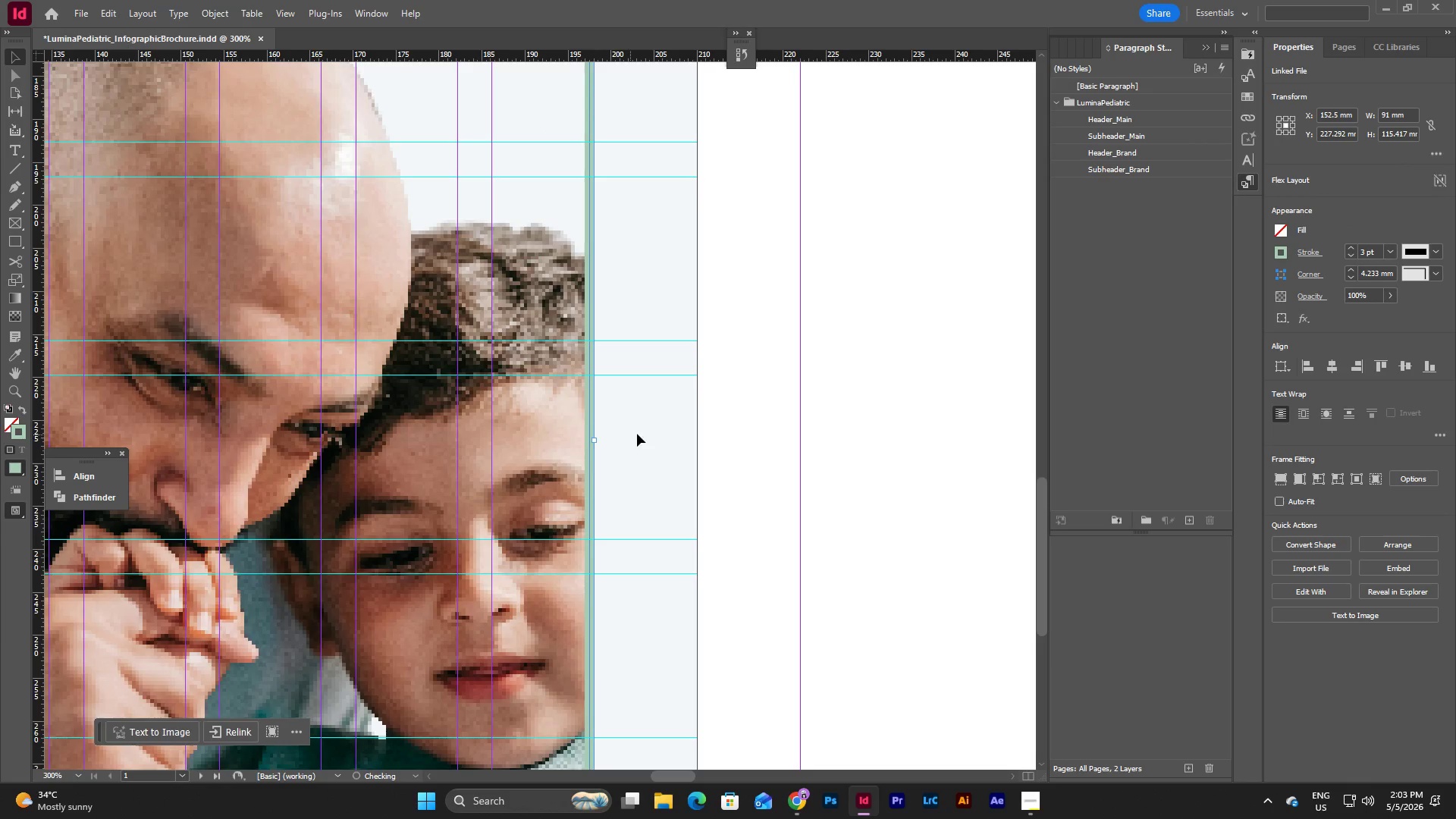 
left_click([637, 434])
 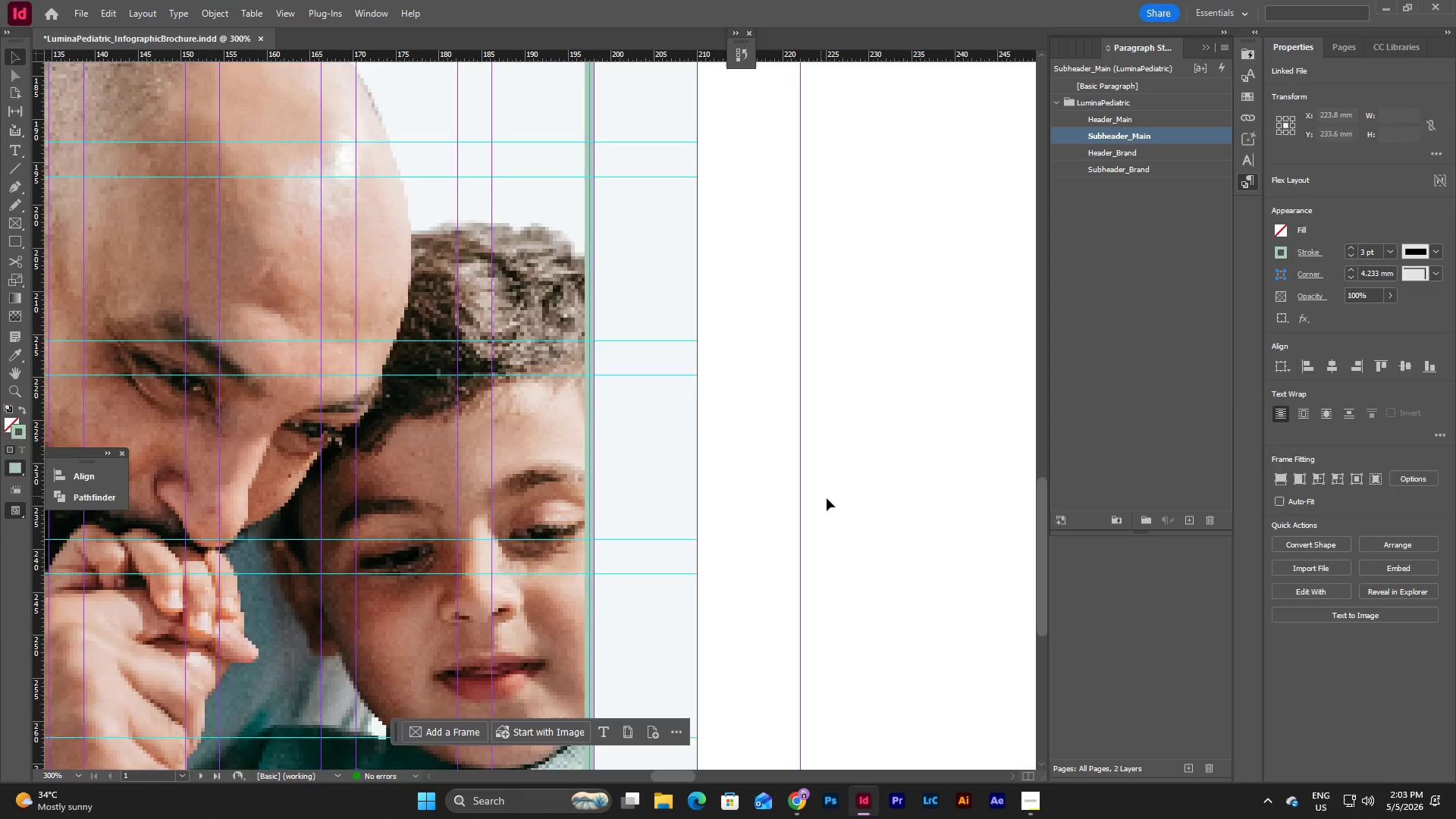 
scroll: coordinate [832, 501], scroll_direction: up, amount: 1.0
 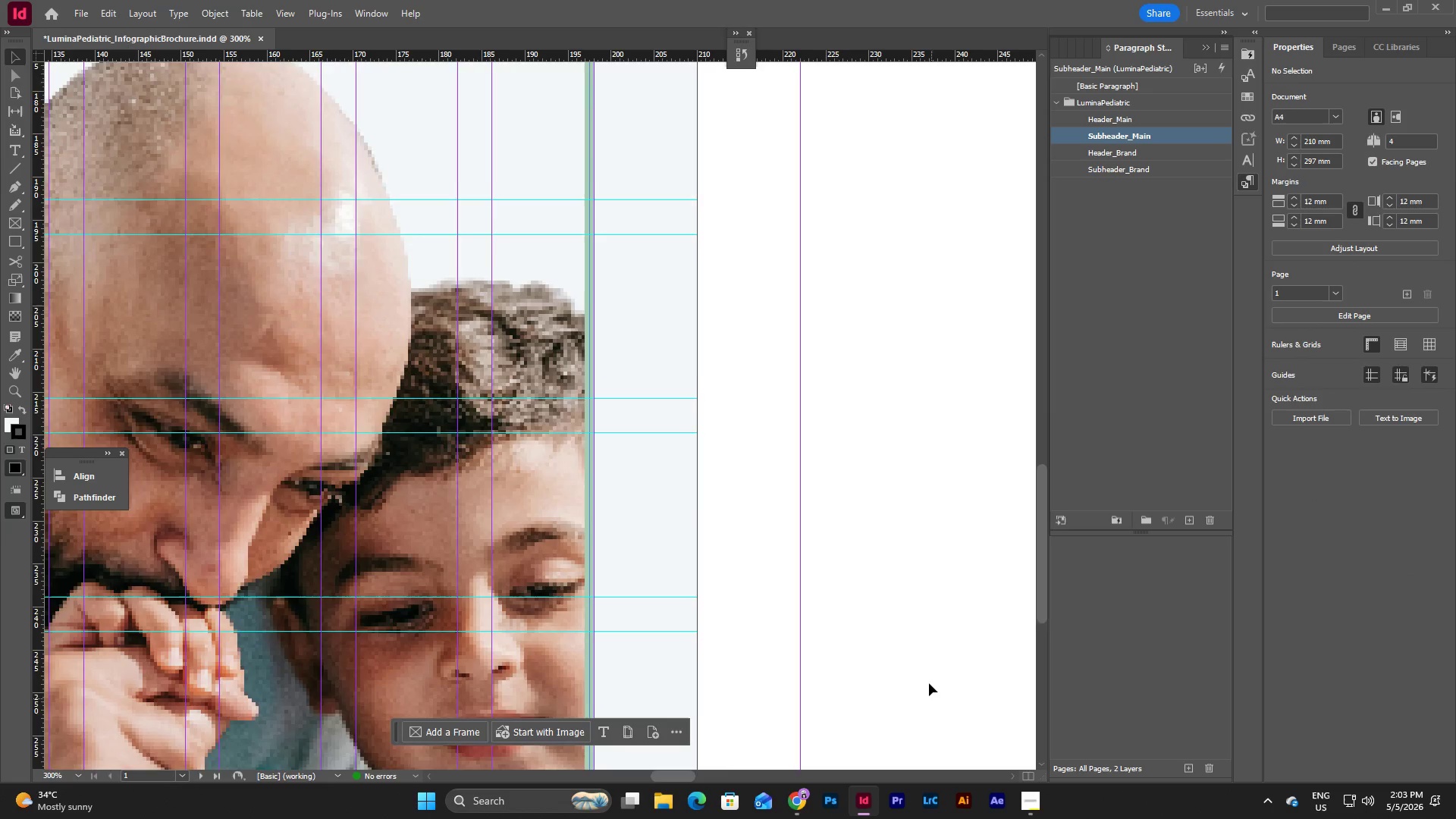 
scroll: coordinate [929, 678], scroll_direction: down, amount: 2.0
 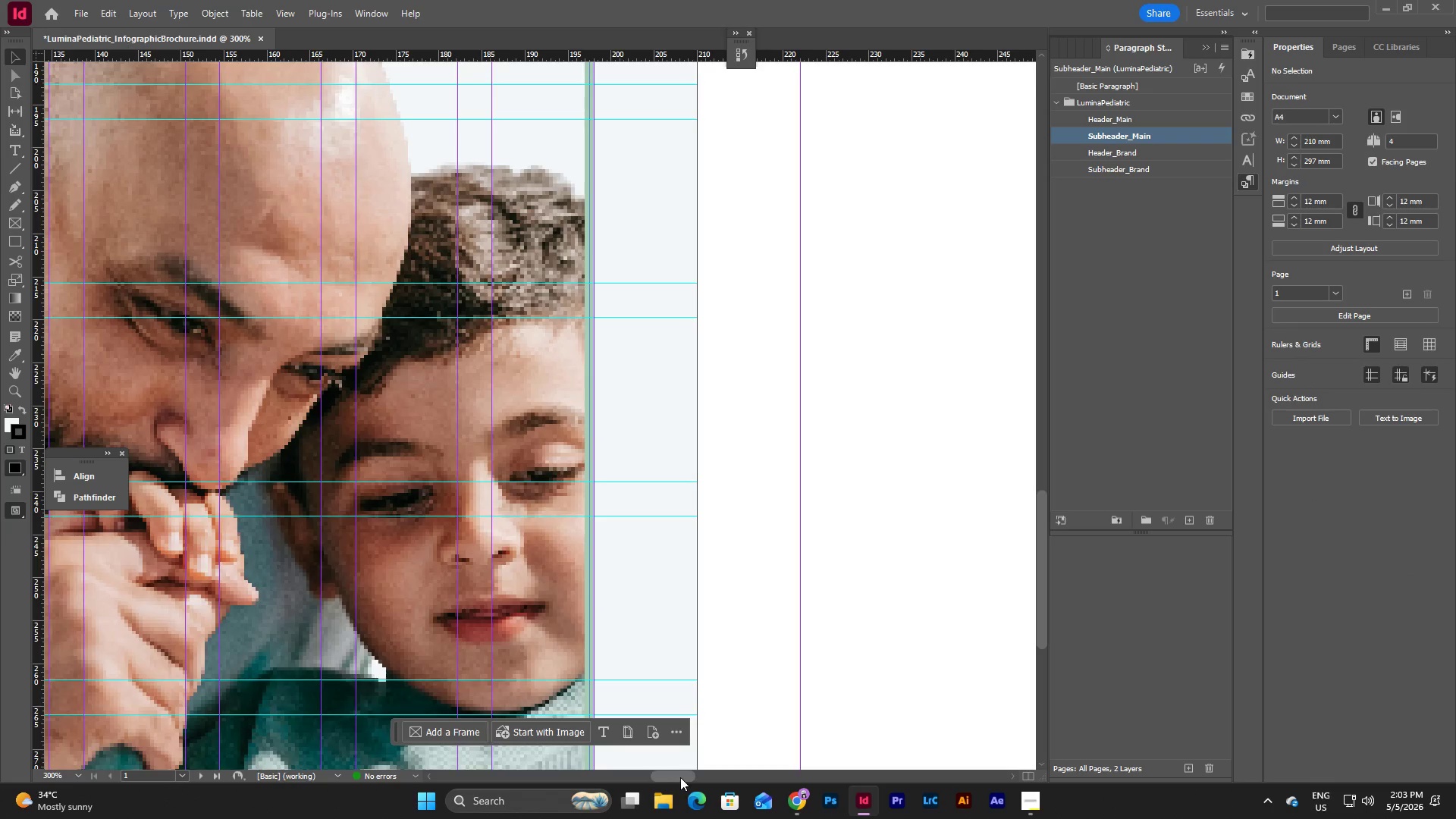 
left_click_drag(start_coordinate=[680, 777], to_coordinate=[649, 778])
 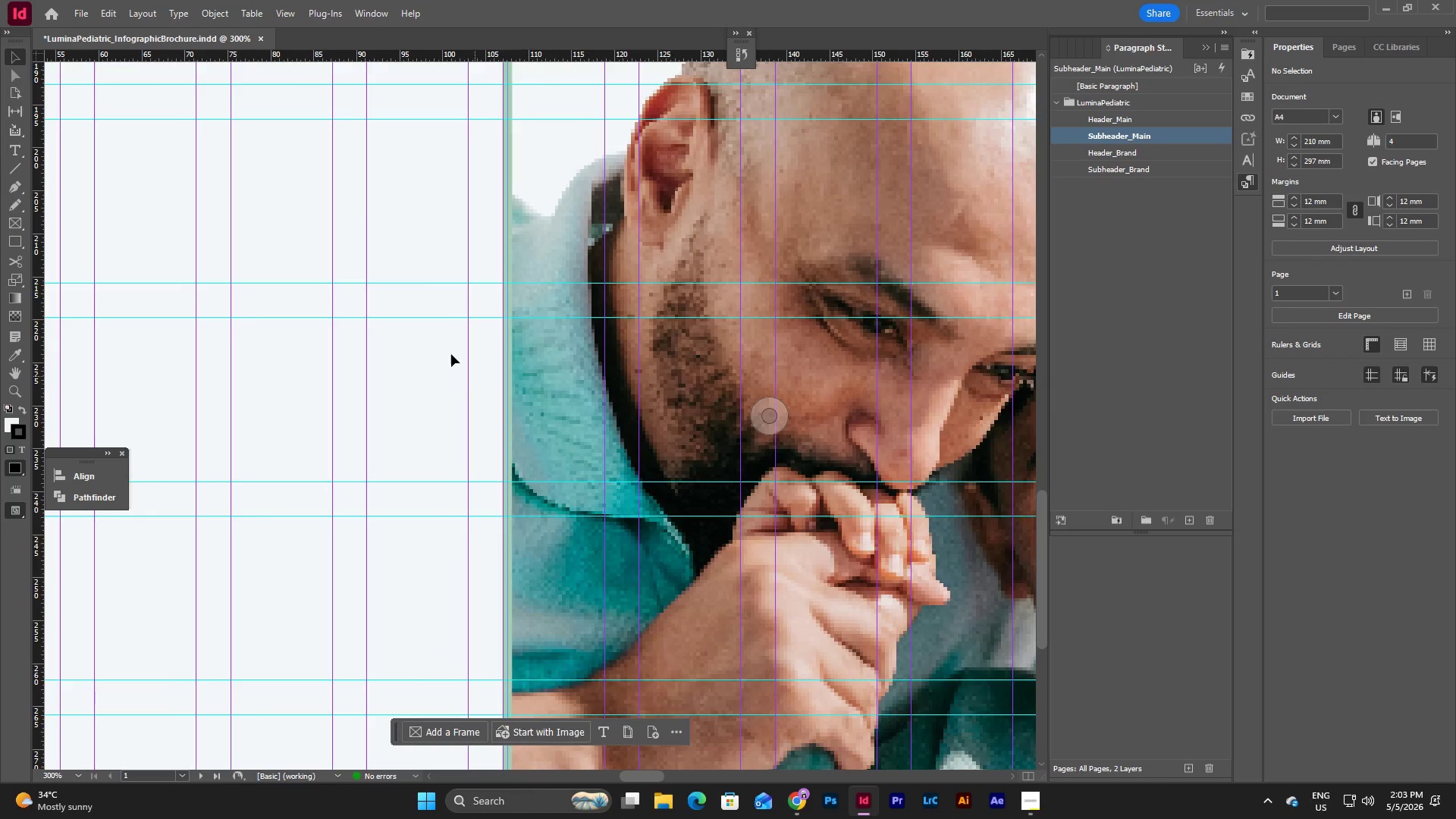 
left_click([451, 354])
 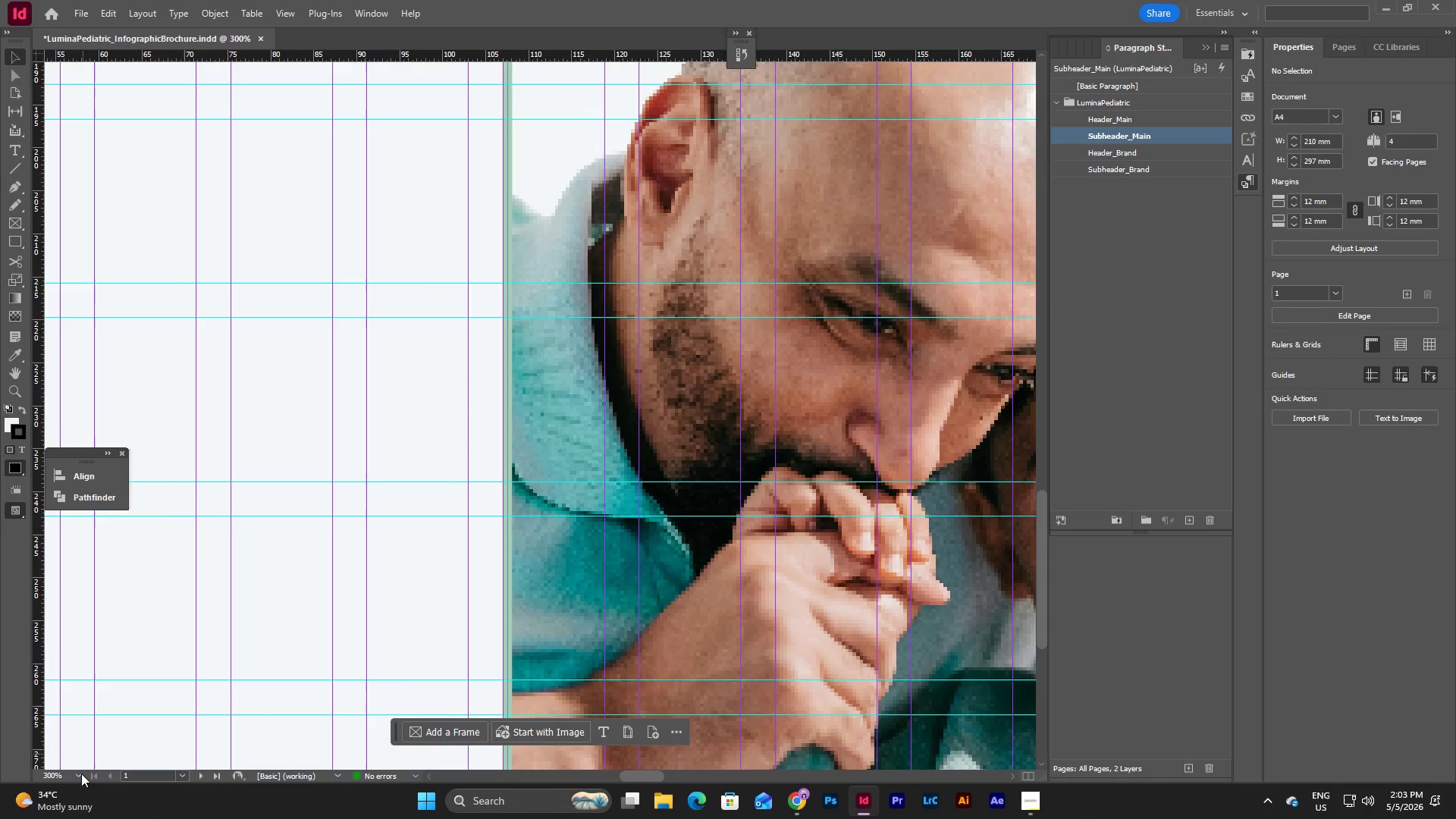 
left_click([78, 773])
 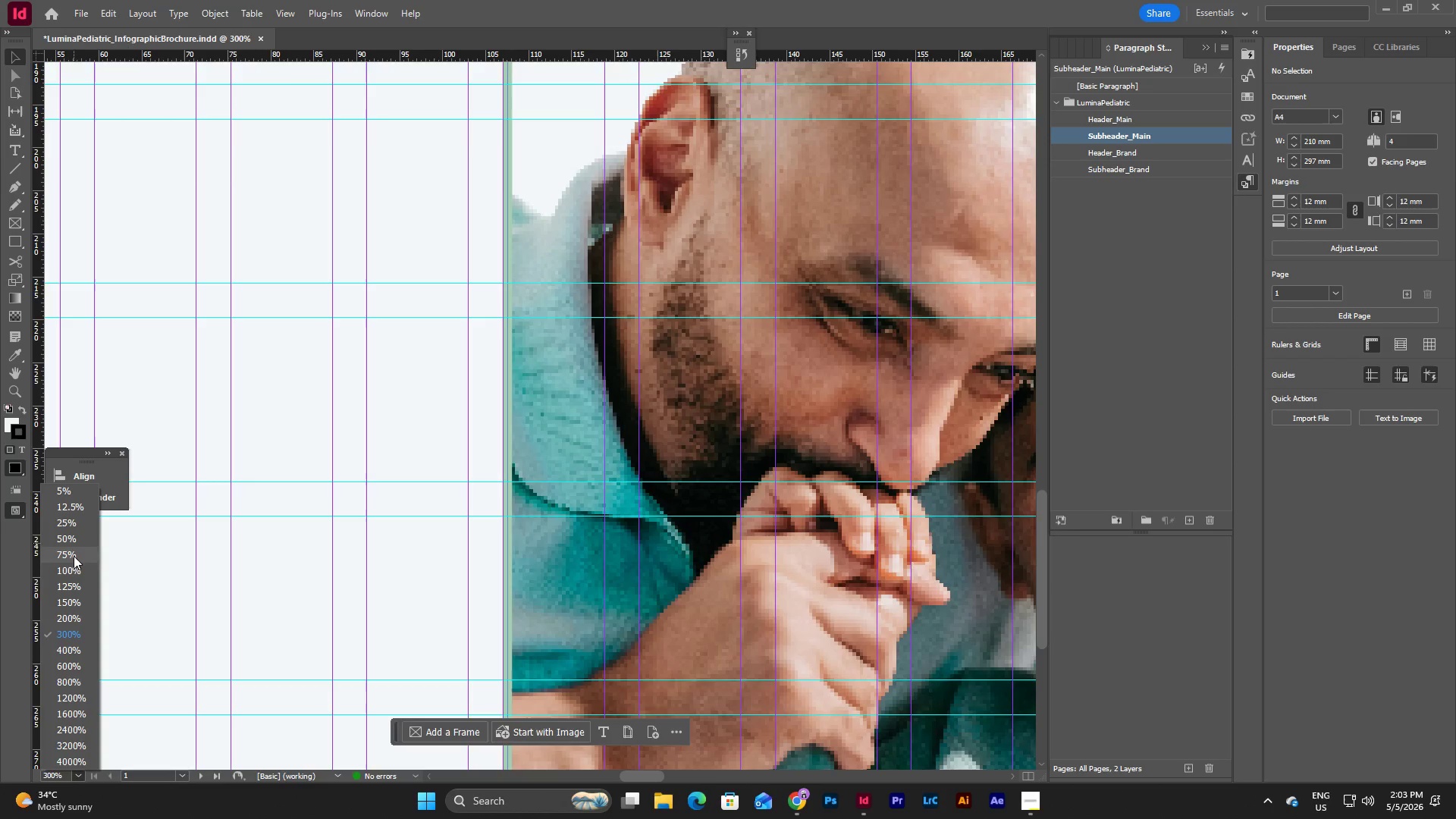 
left_click([74, 572])
 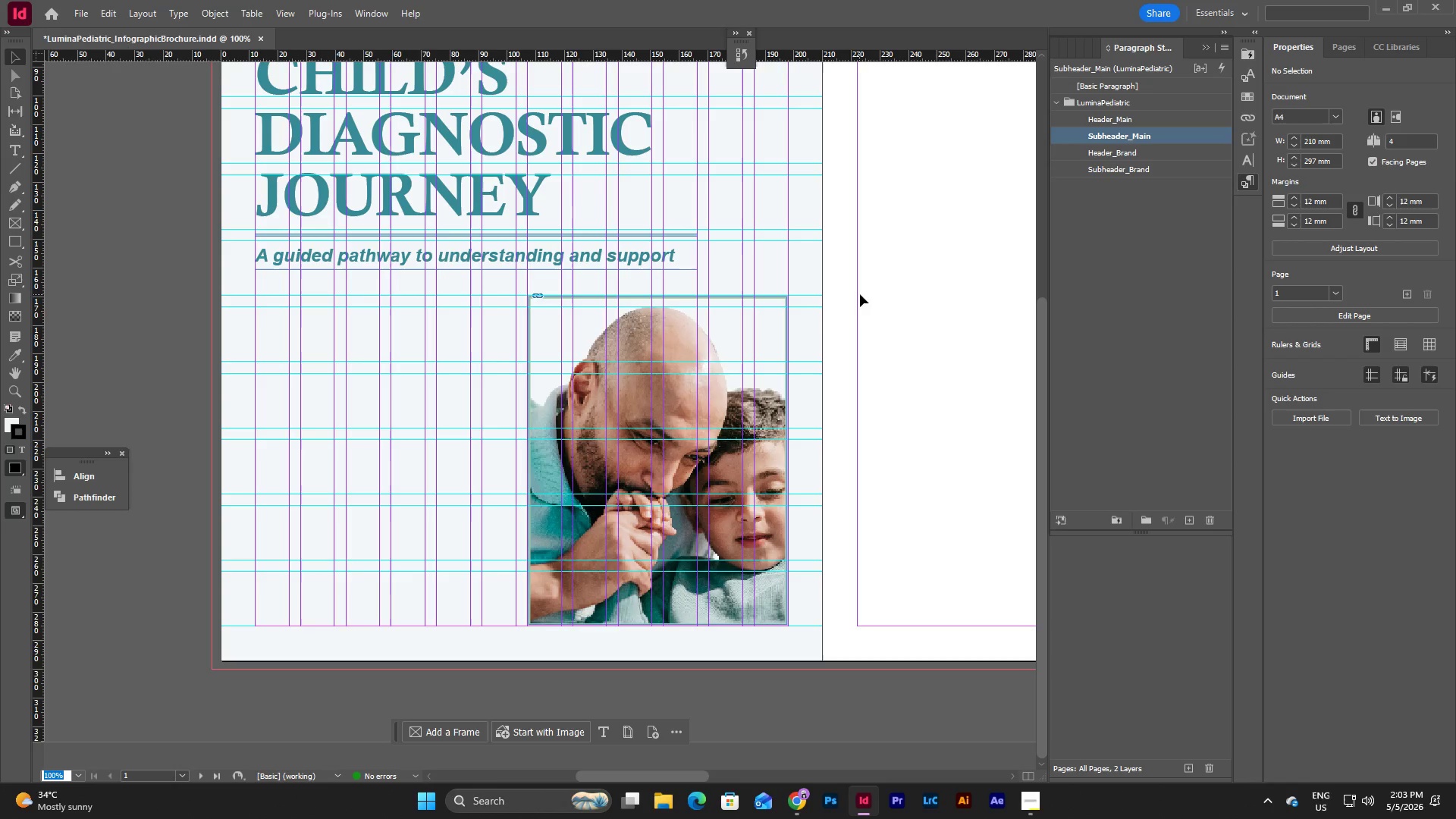 
left_click([899, 287])
 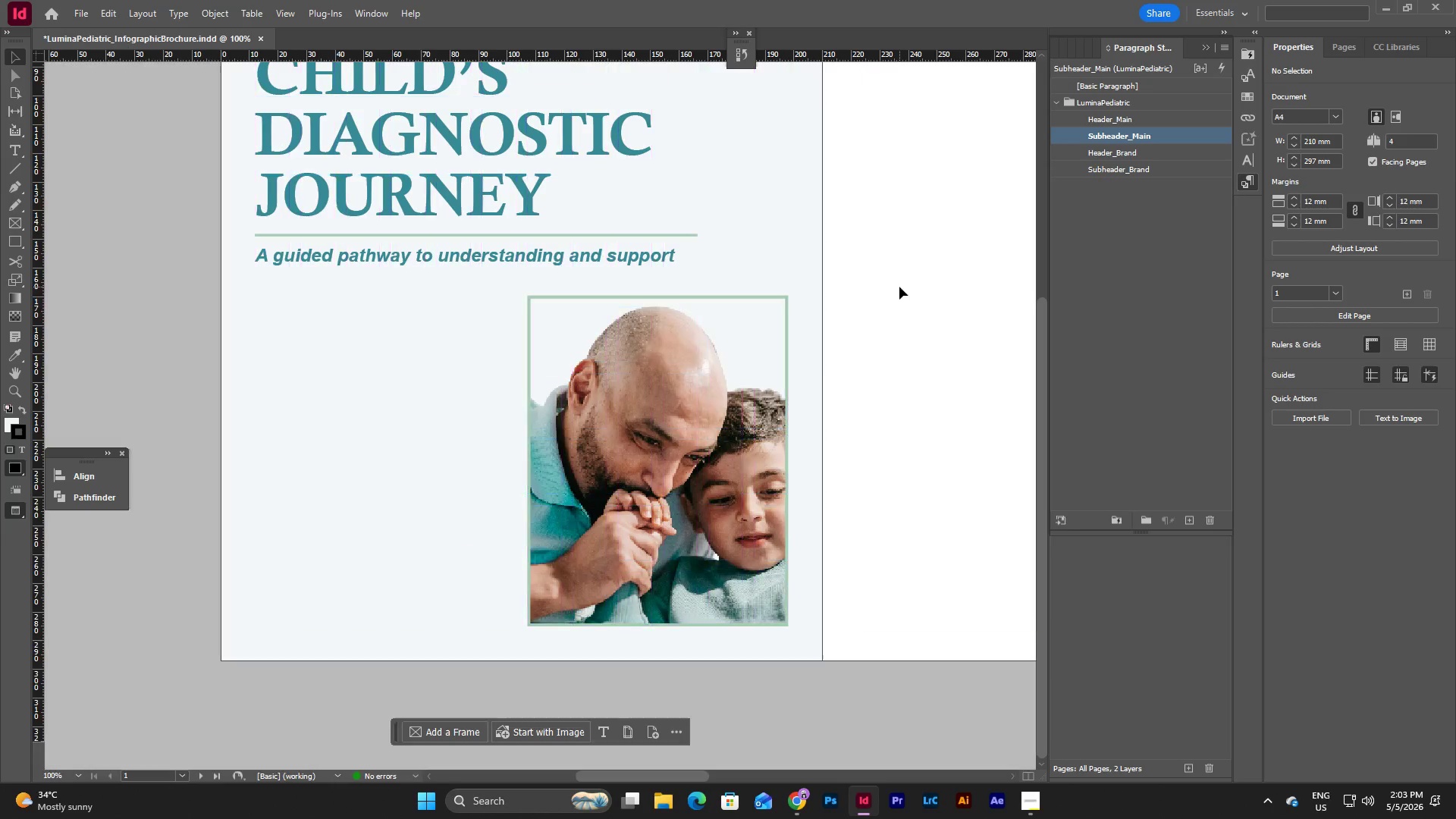 
key(W)
 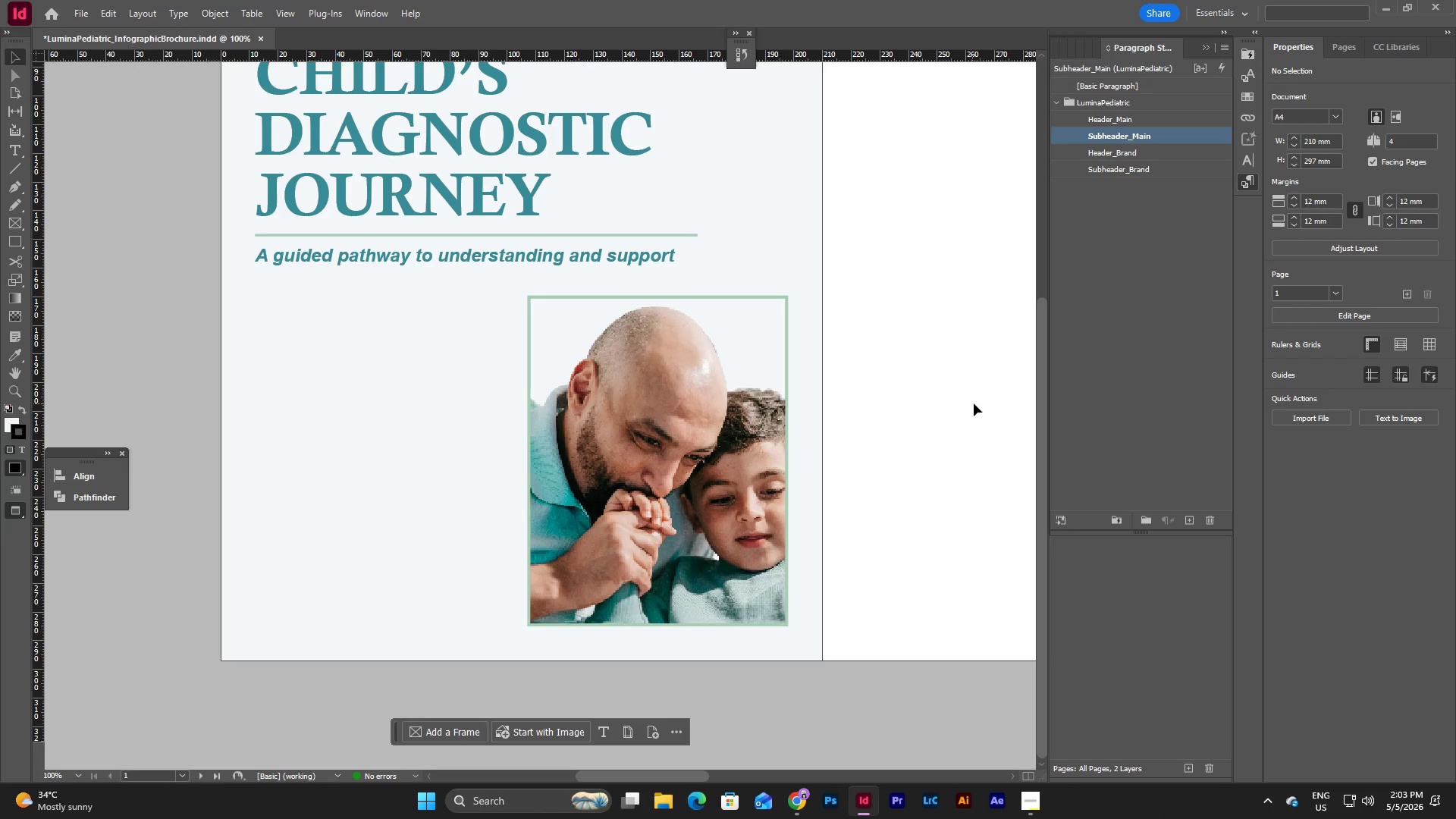 
scroll: coordinate [974, 403], scroll_direction: up, amount: 4.0
 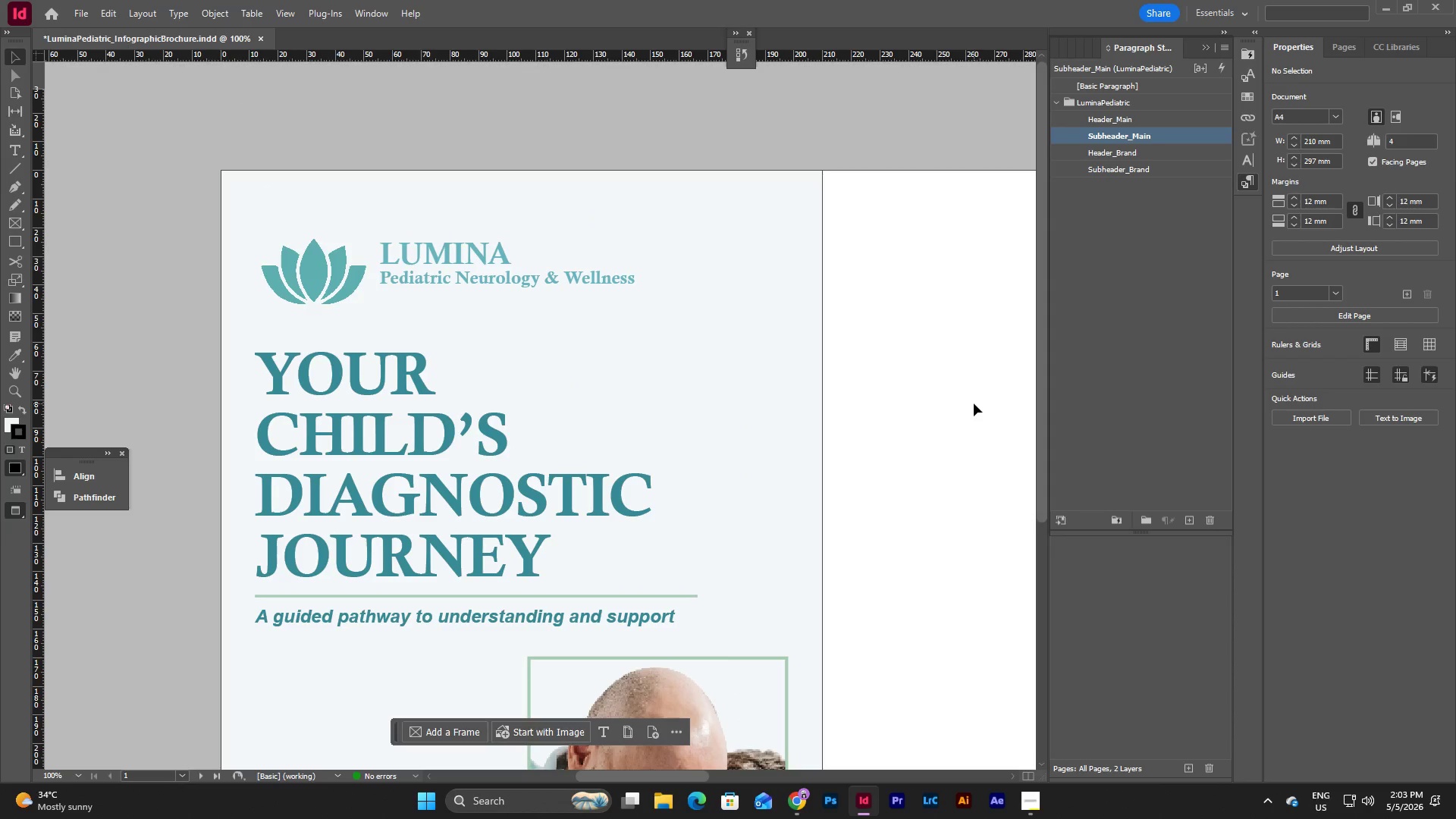 
scroll: coordinate [974, 403], scroll_direction: none, amount: 0.0
 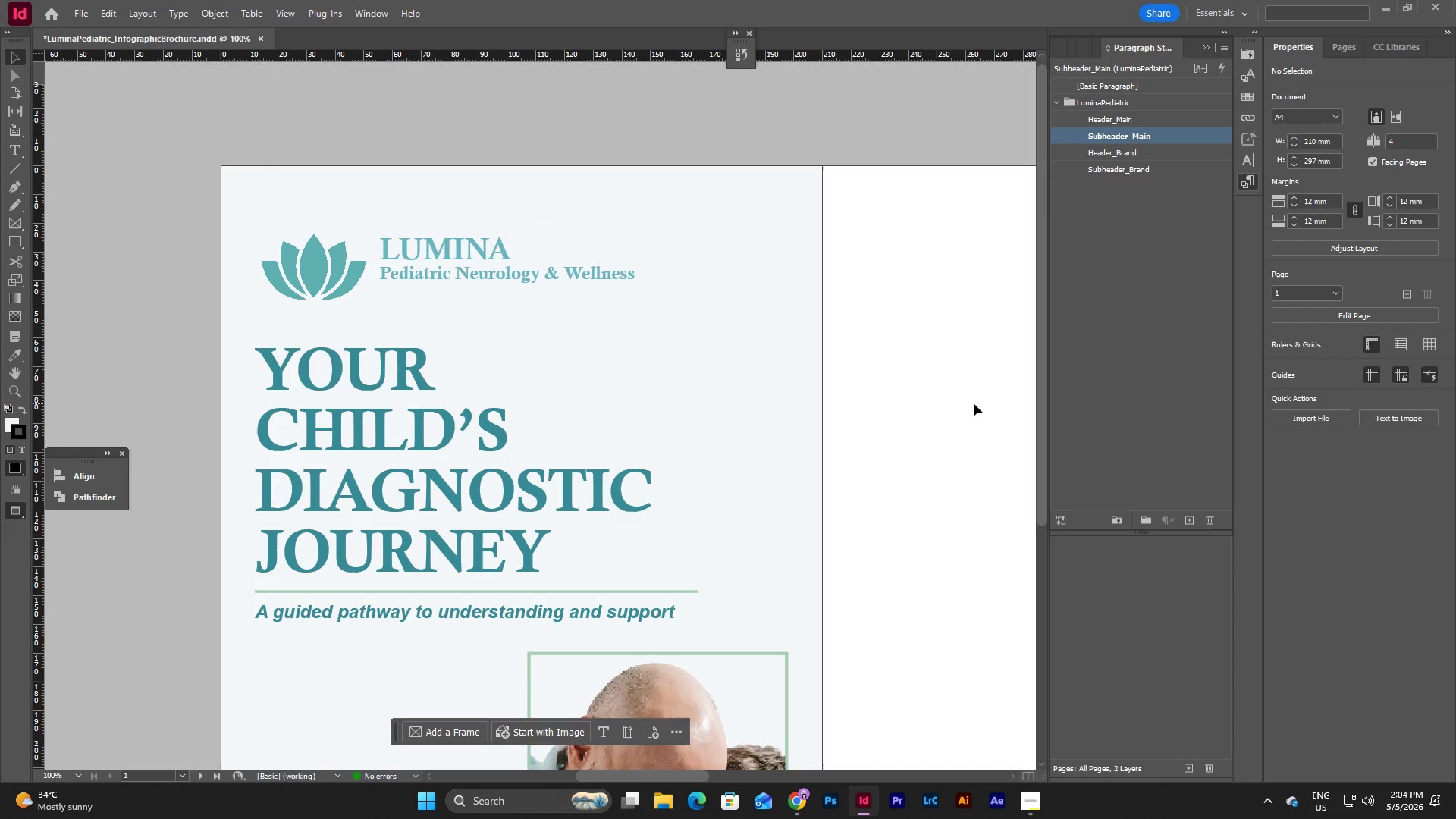 
wait(5.82)
 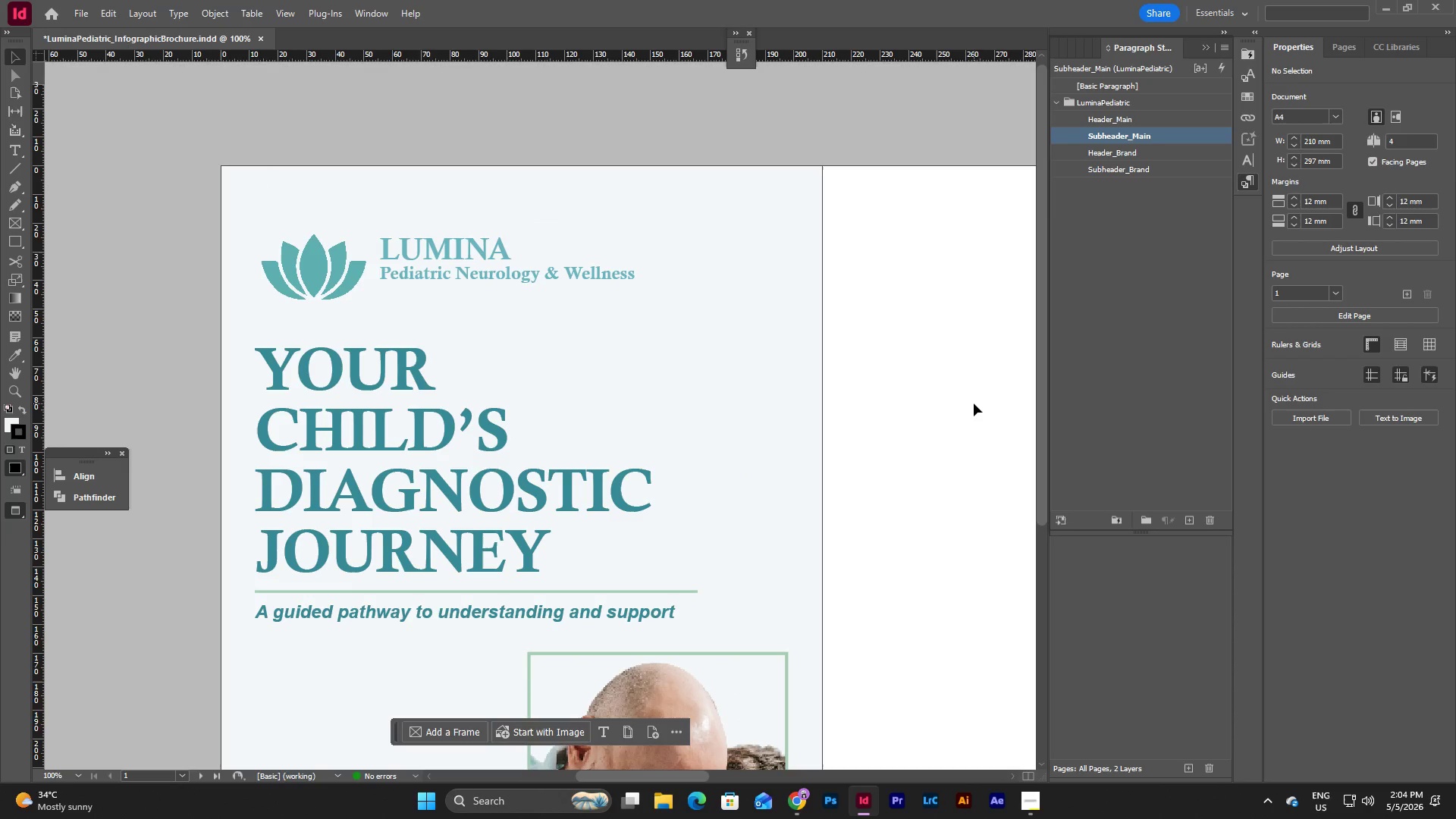 
scroll: coordinate [920, 362], scroll_direction: down, amount: 5.0
 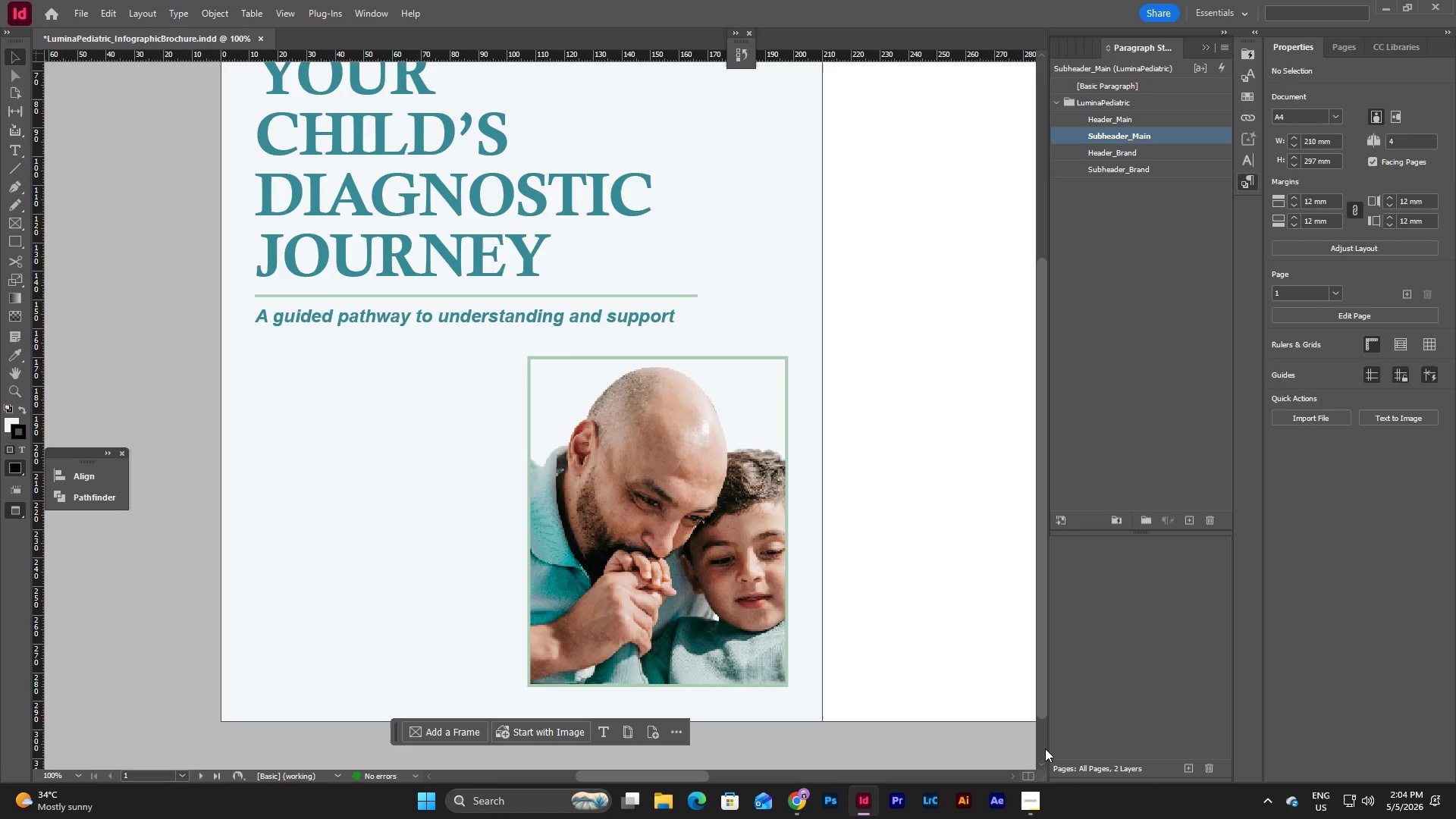 
left_click([1023, 803])